 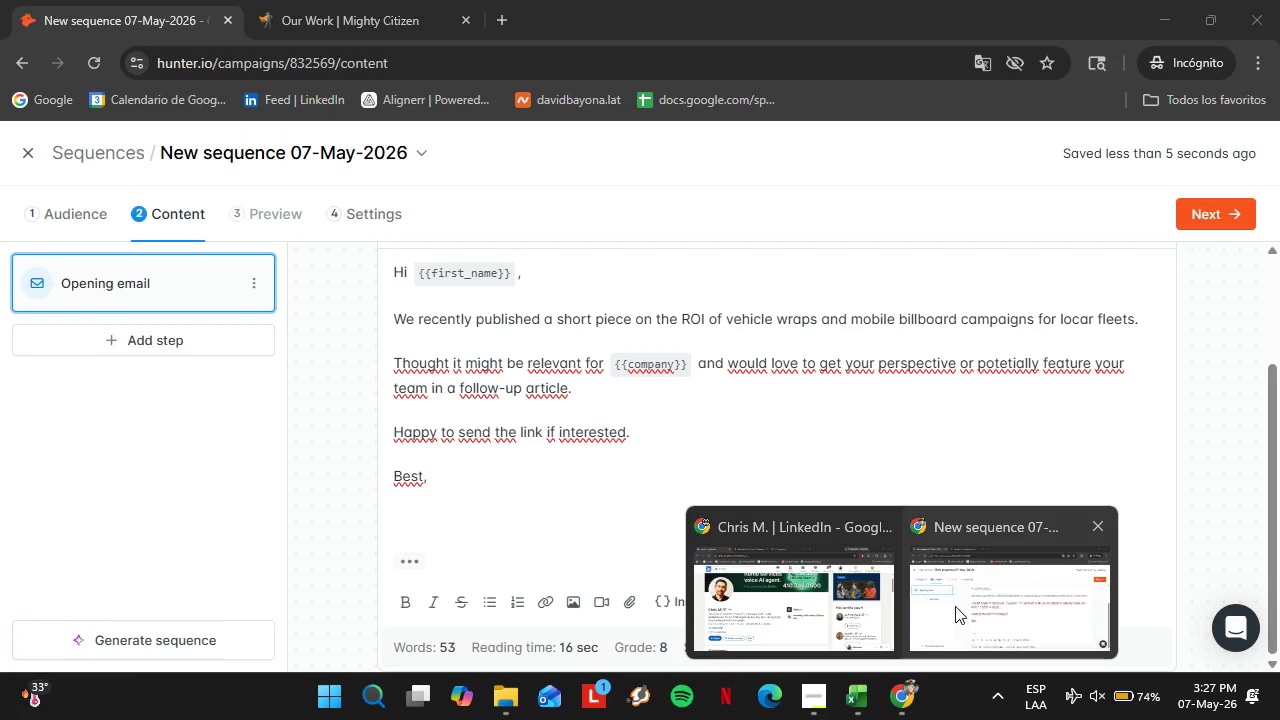 
key(Control+V)
 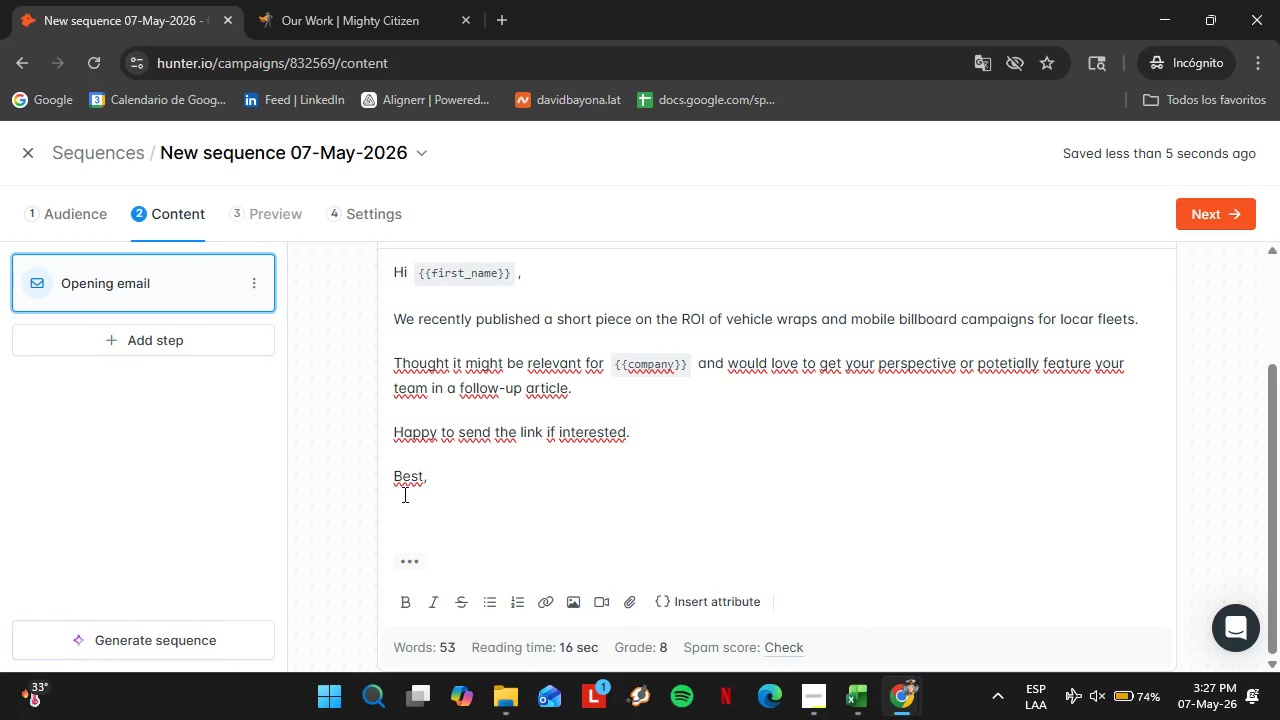 
left_click([403, 494])
 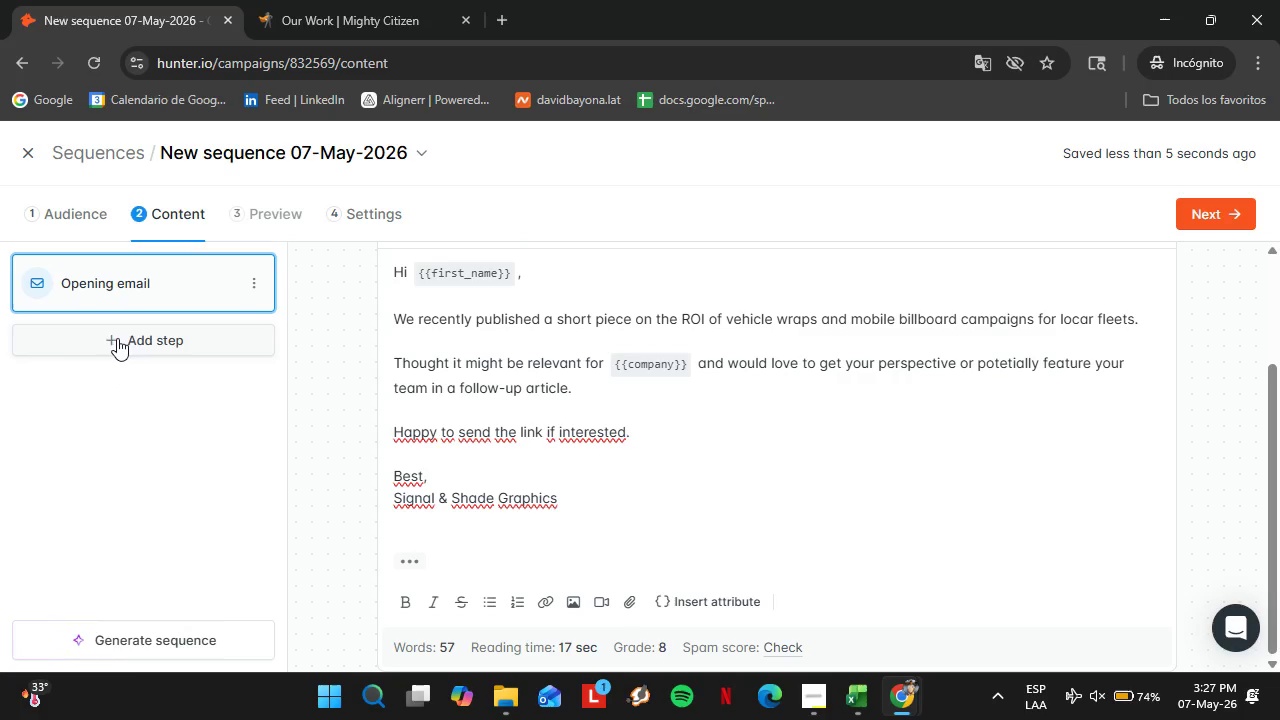 
wait(8.41)
 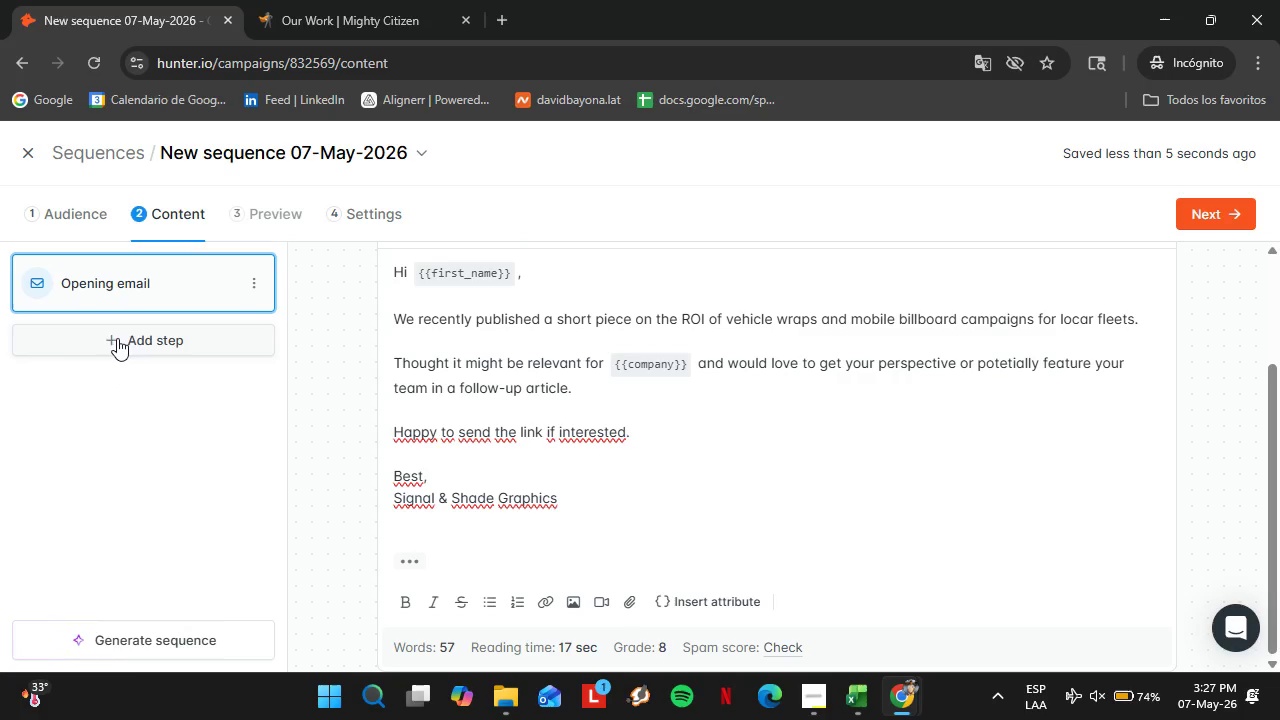 
left_click([117, 338])
 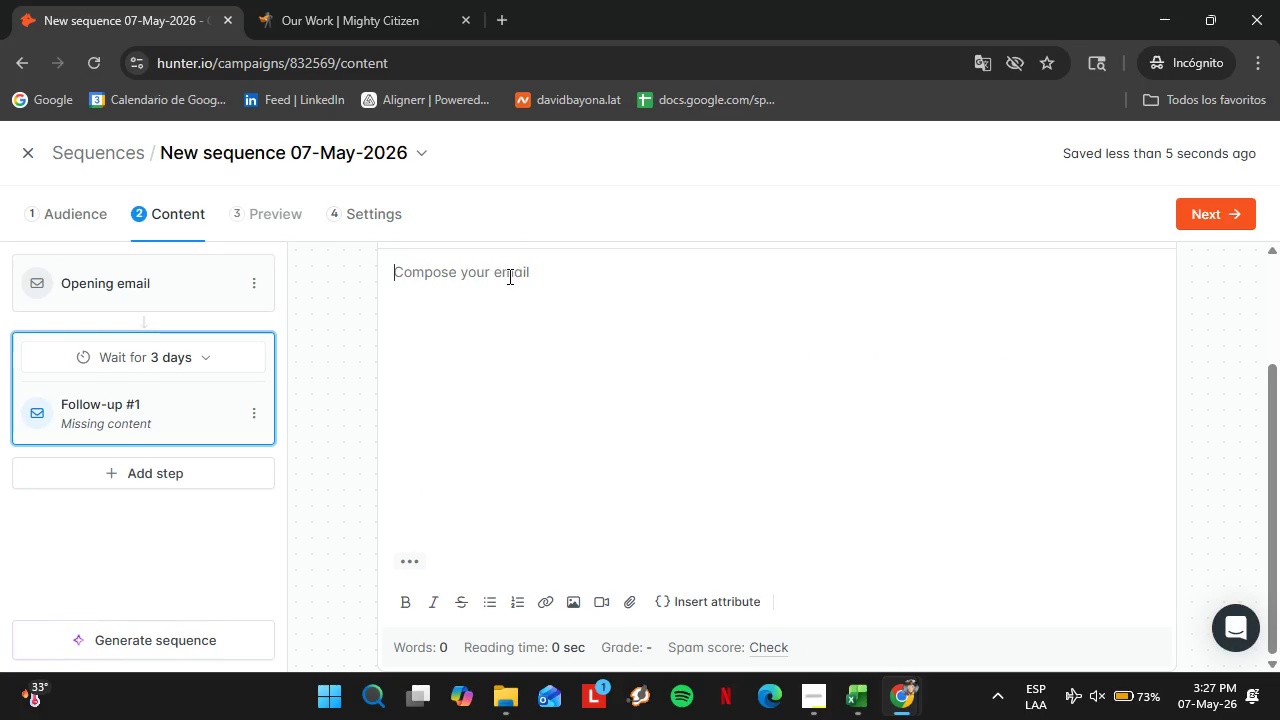 
scroll: coordinate [520, 283], scroll_direction: up, amount: 2.0
 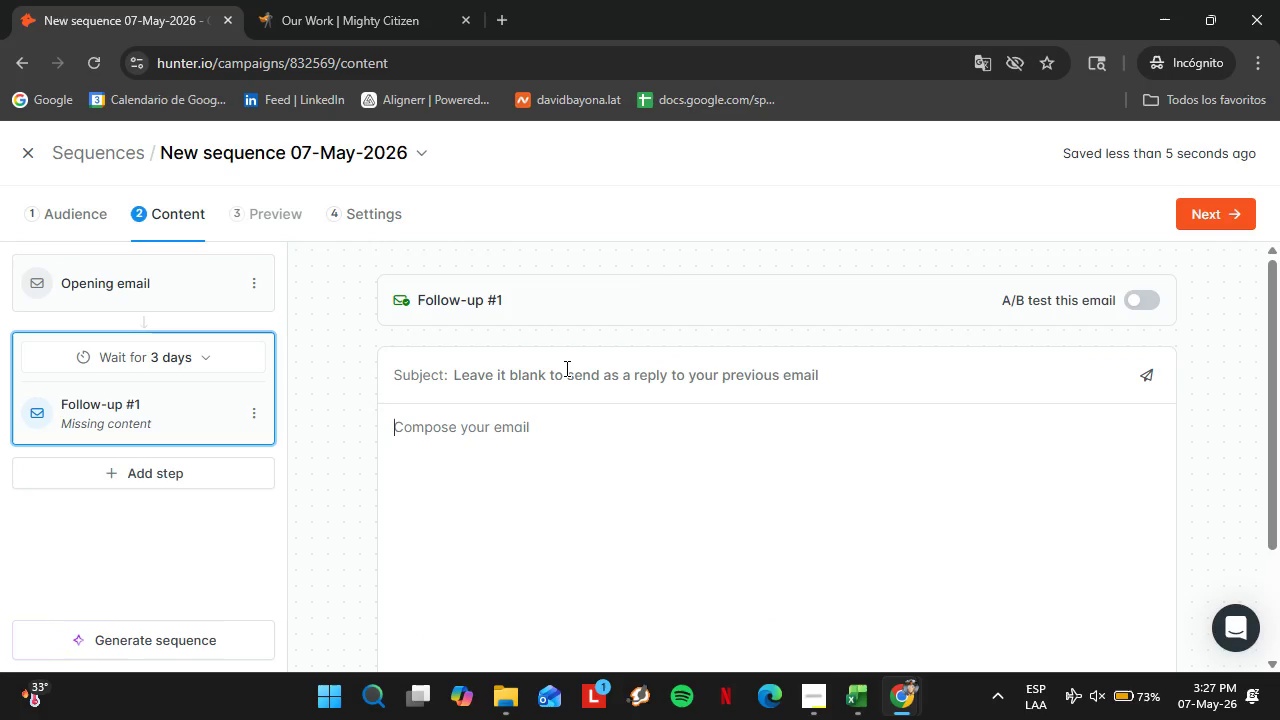 
left_click([565, 368])
 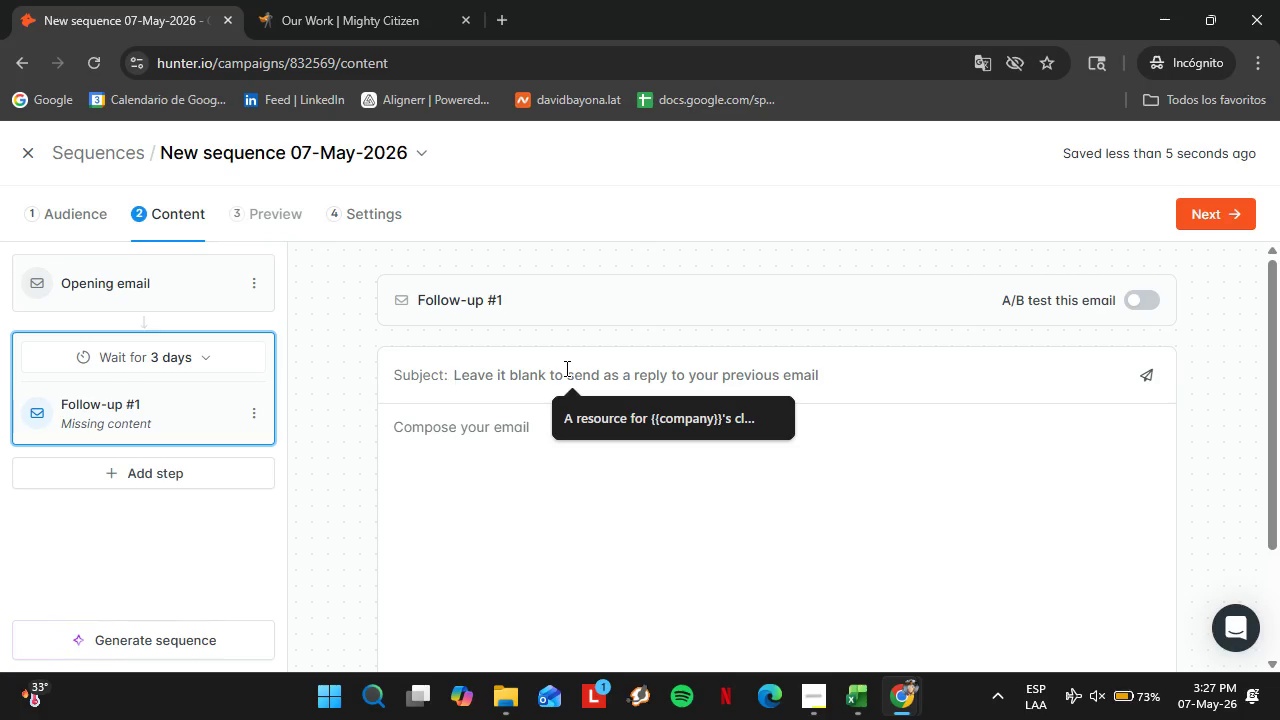 
wait(7.84)
 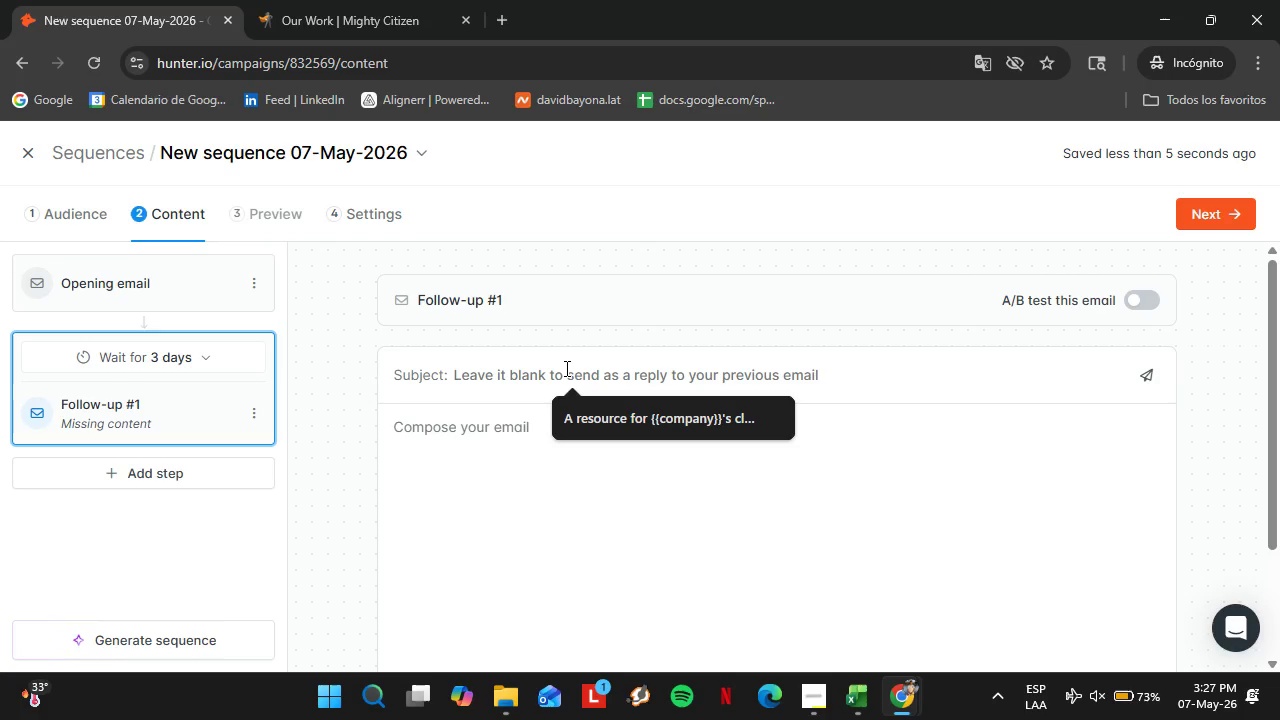 
type(Folloei)
key(Backspace)
key(Backspace)
type(wing up = signage cj)
key(Backspace)
type(hecklist)
 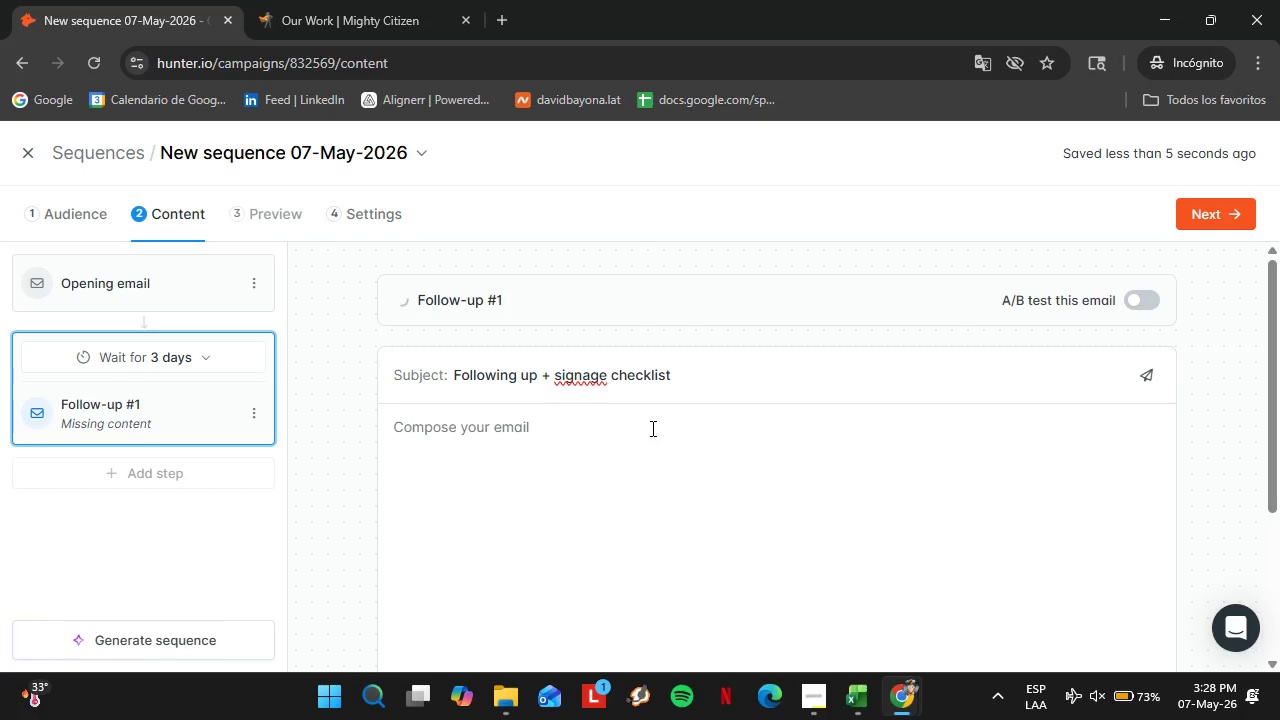 
left_click([651, 428])
 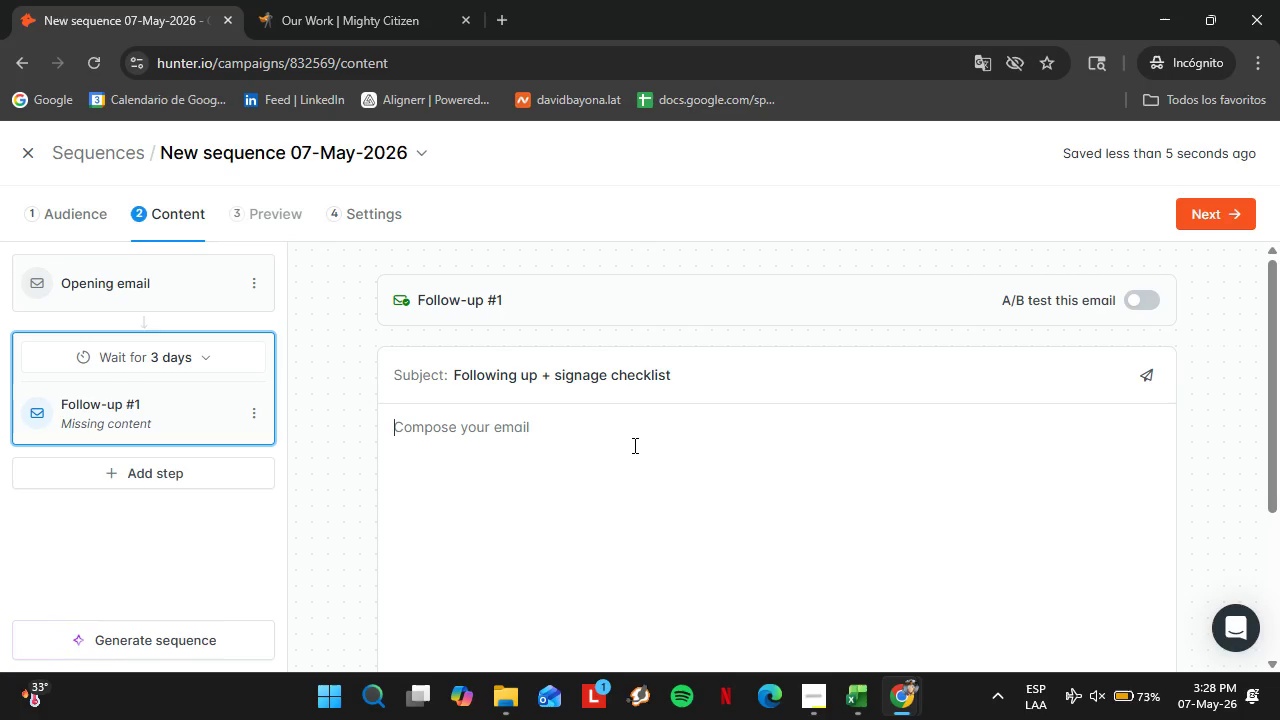 
type(Hi )
 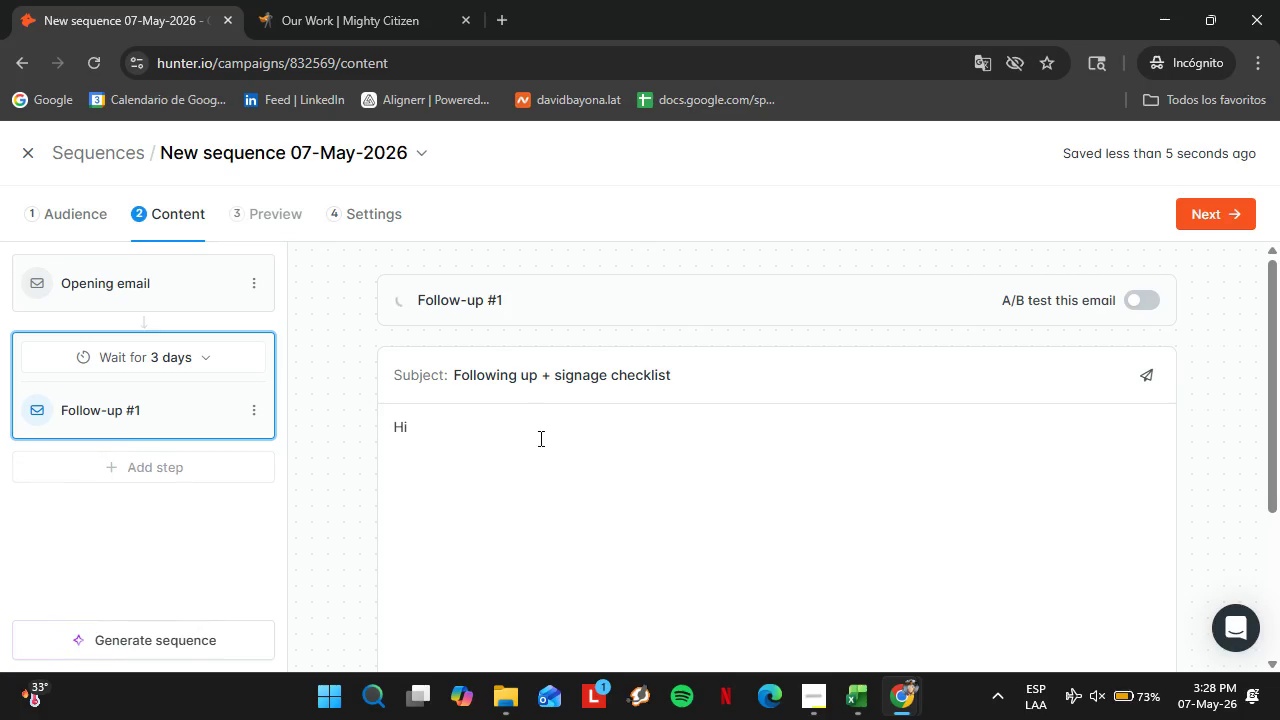 
scroll: coordinate [660, 498], scroll_direction: down, amount: 6.0
 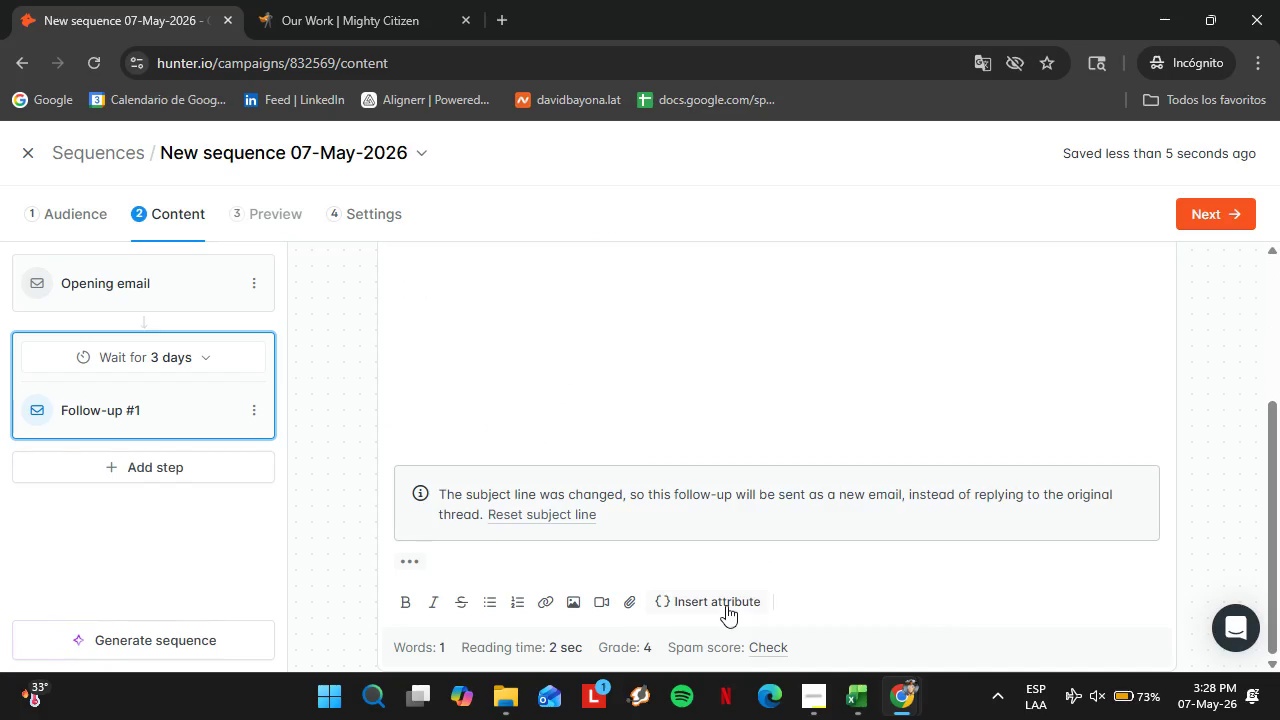 
left_click([726, 605])
 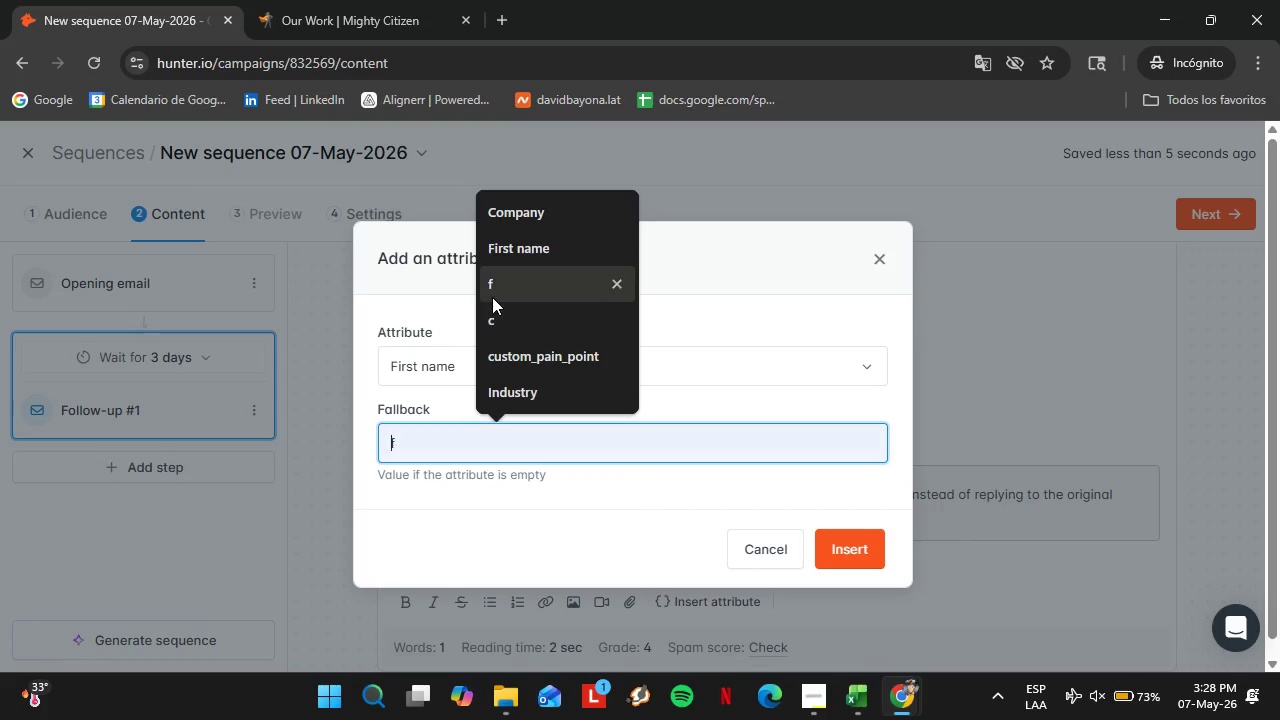 
left_click([493, 289])
 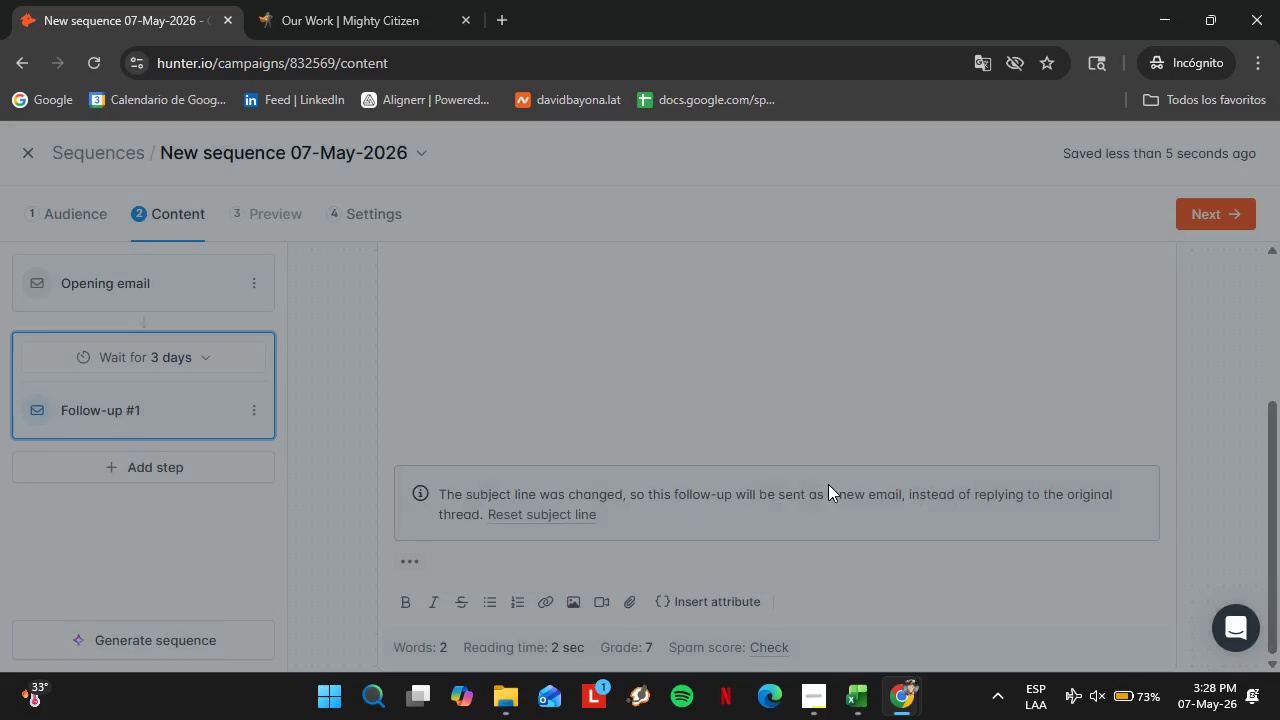 
scroll: coordinate [658, 404], scroll_direction: up, amount: 5.0
 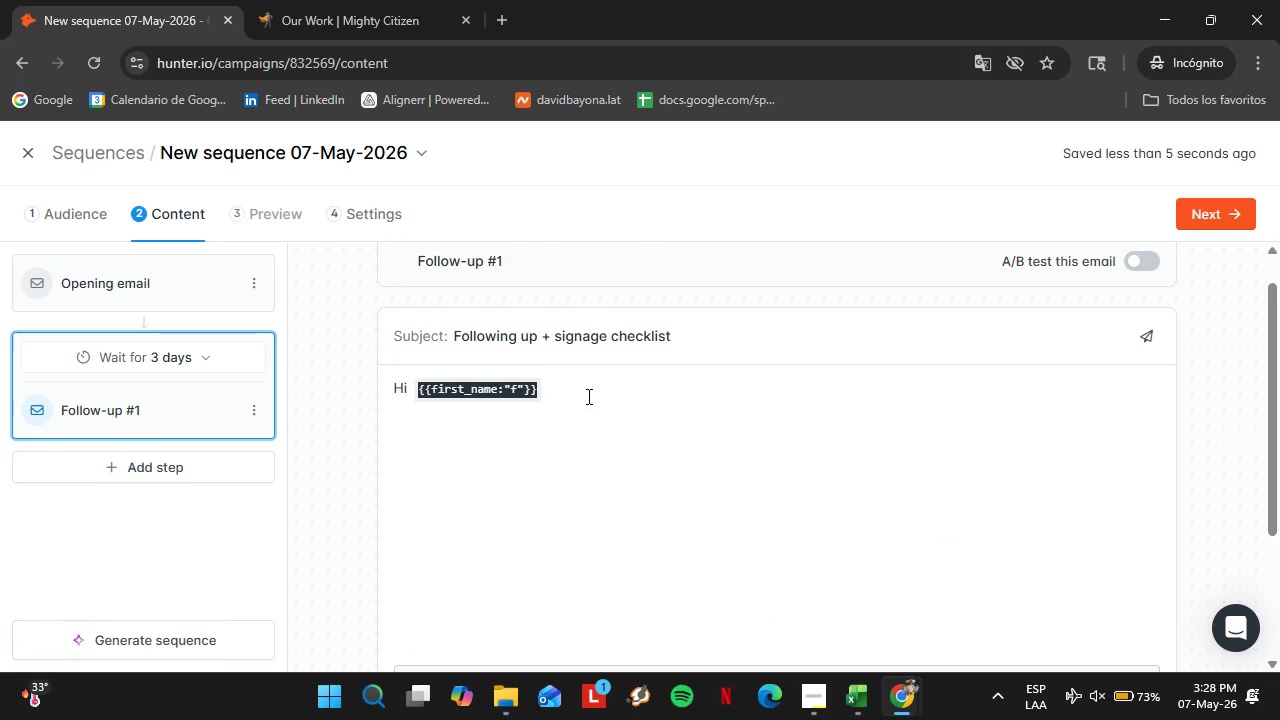 
left_click([587, 396])
 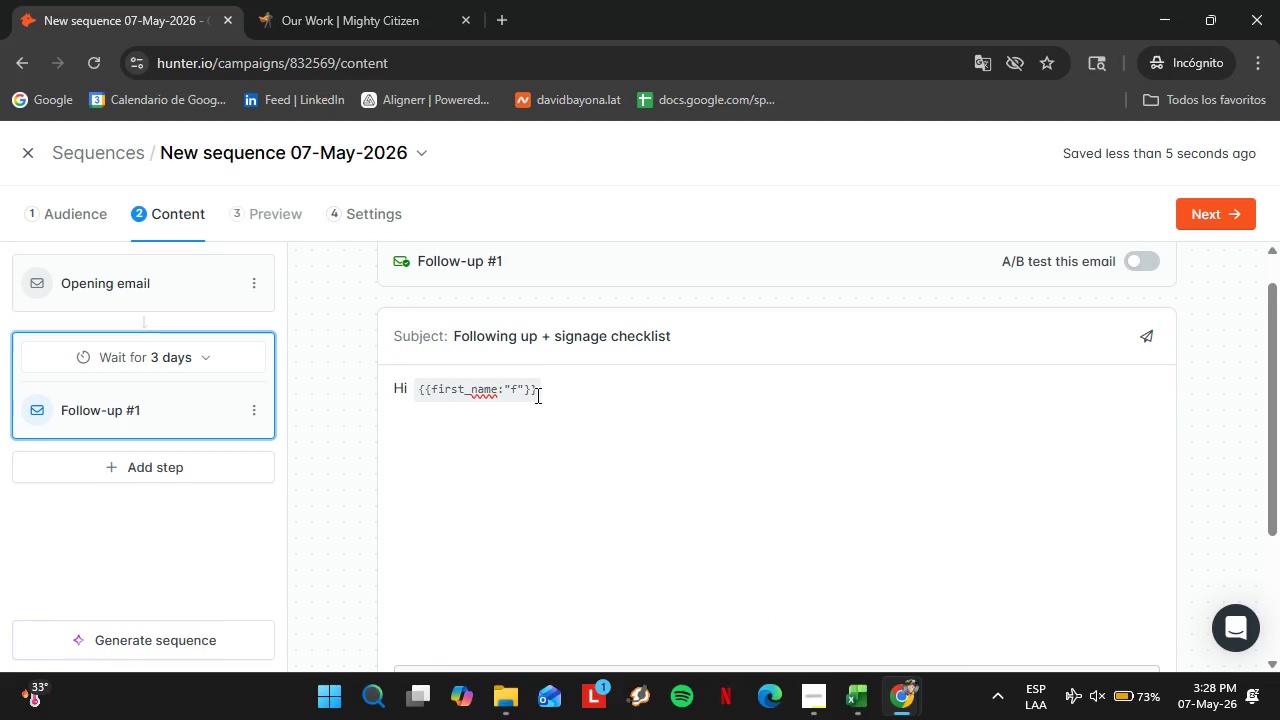 
left_click([536, 395])
 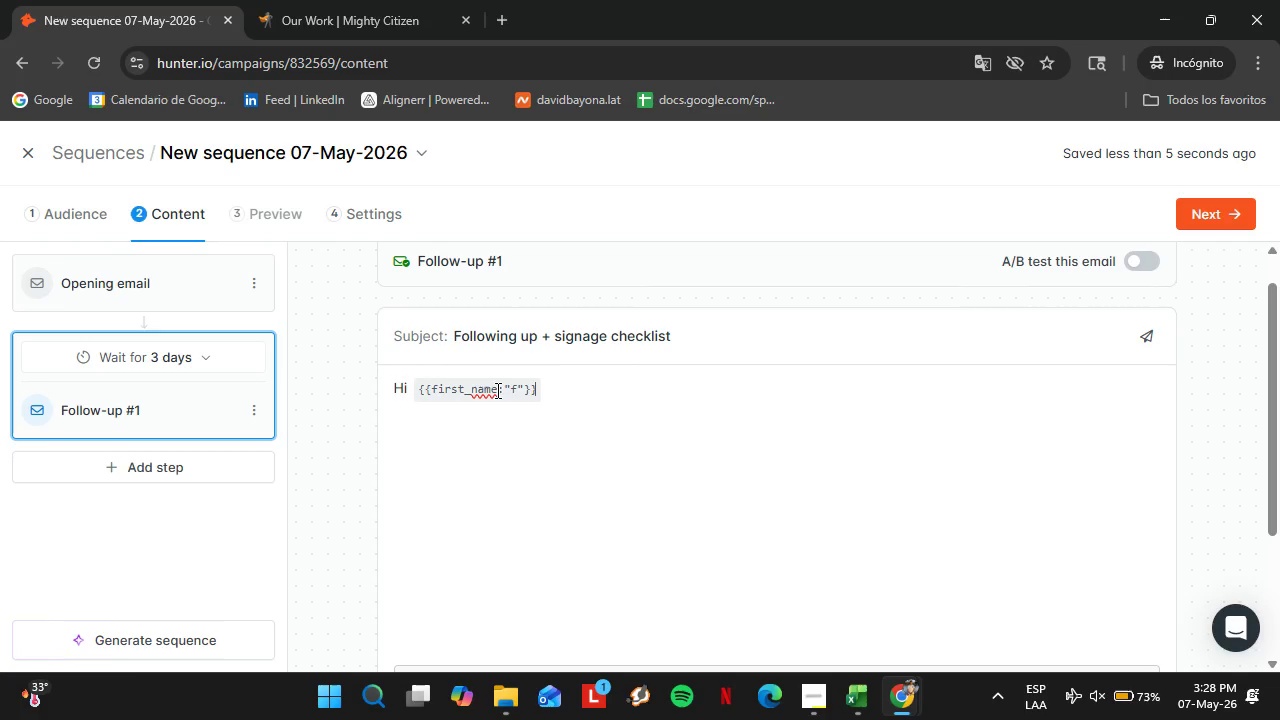 
left_click_drag(start_coordinate=[497, 390], to_coordinate=[525, 389])
 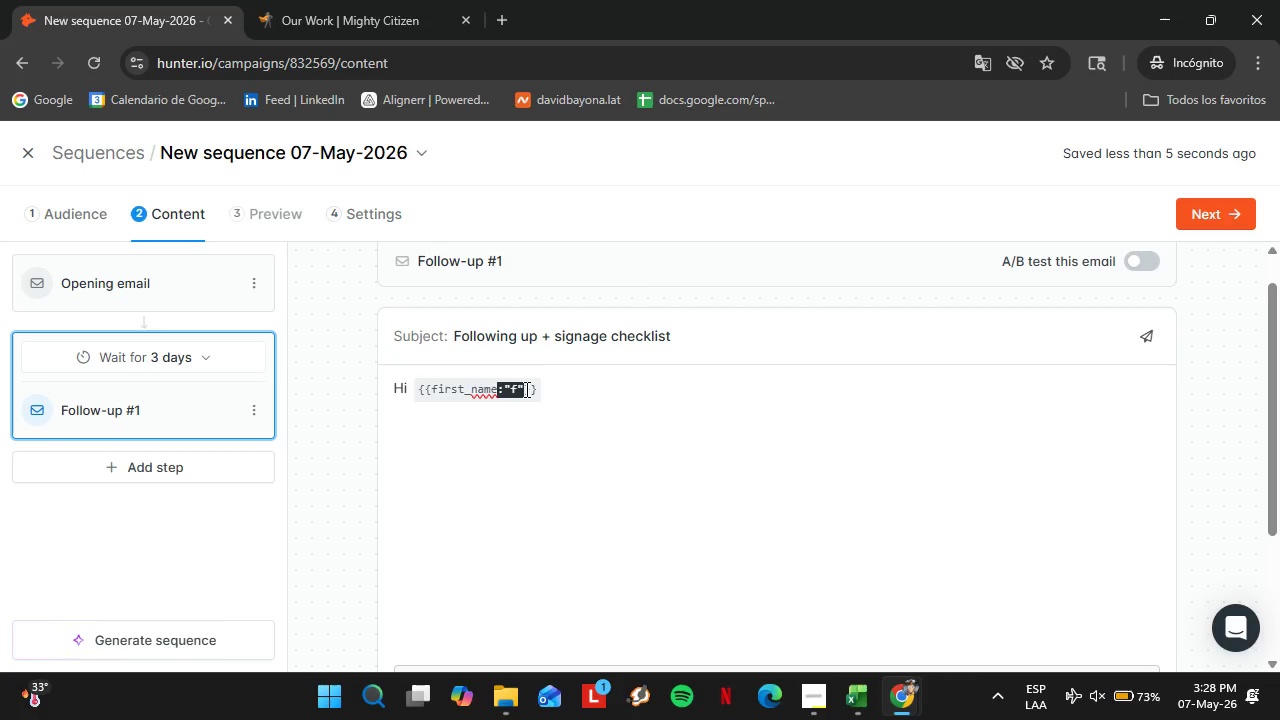 
key(Backspace)
 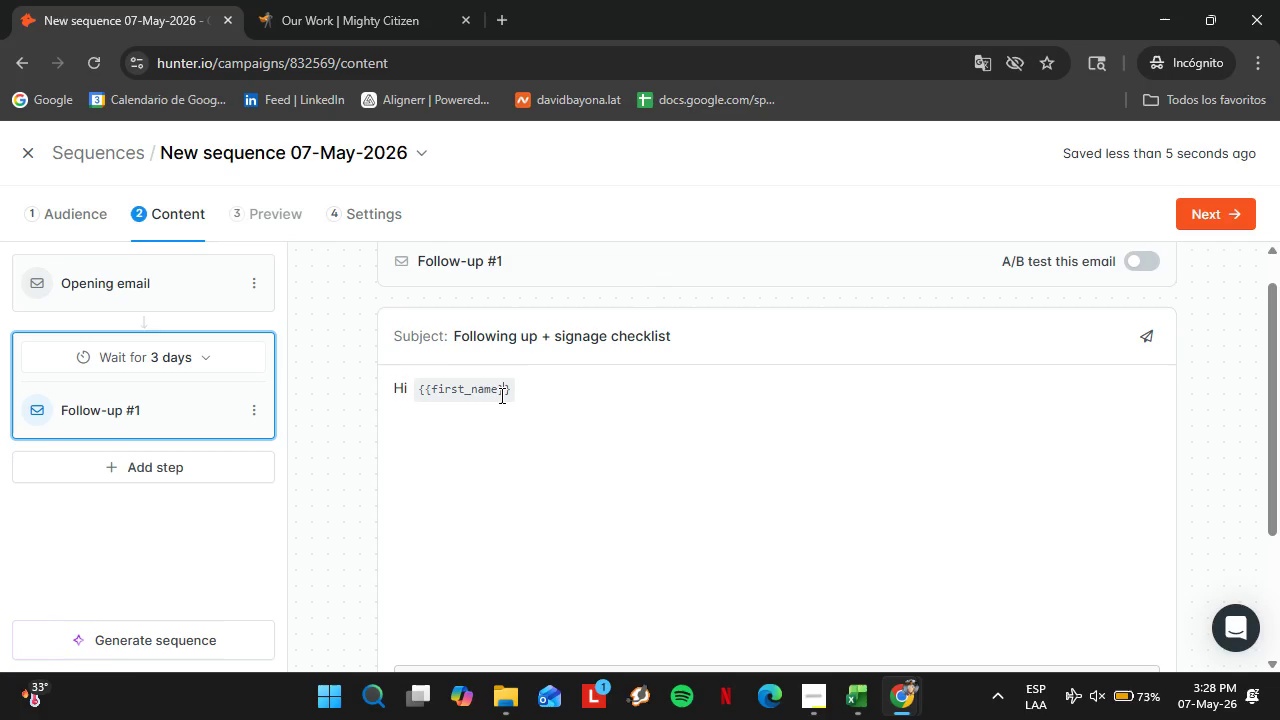 
hold_key(key=ArrowRight, duration=0.75)
 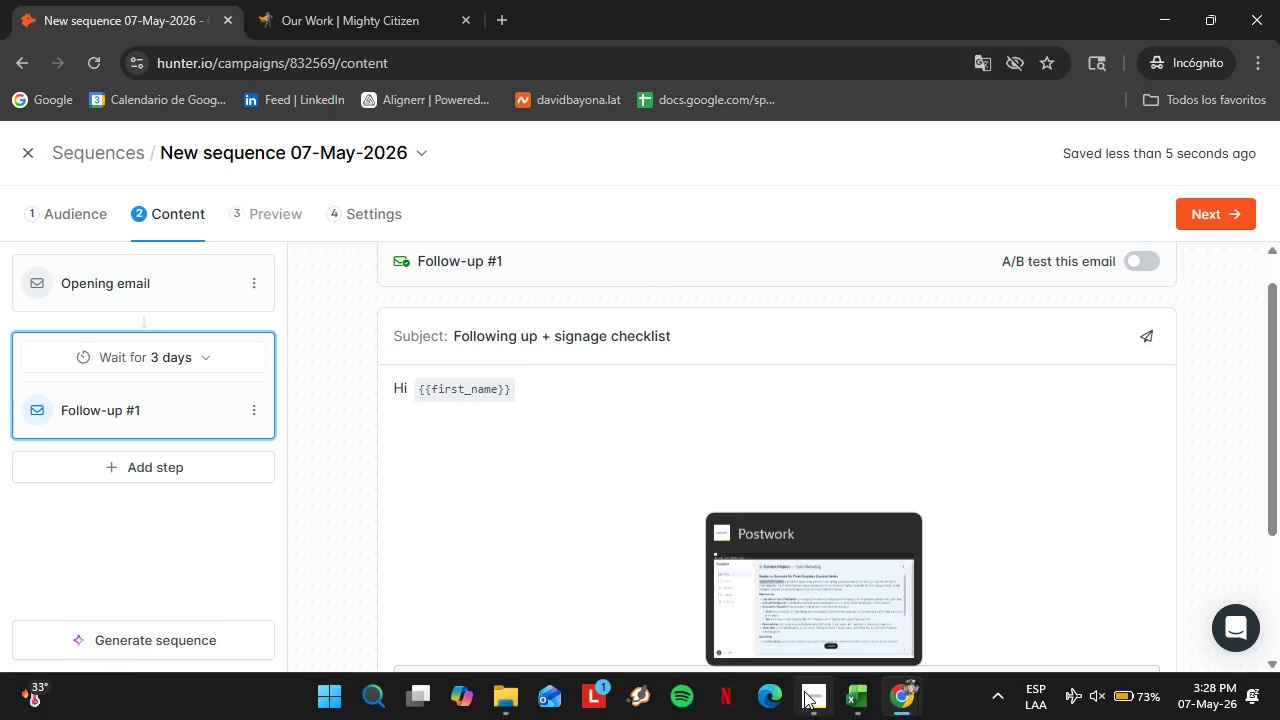 
key(Comma)
 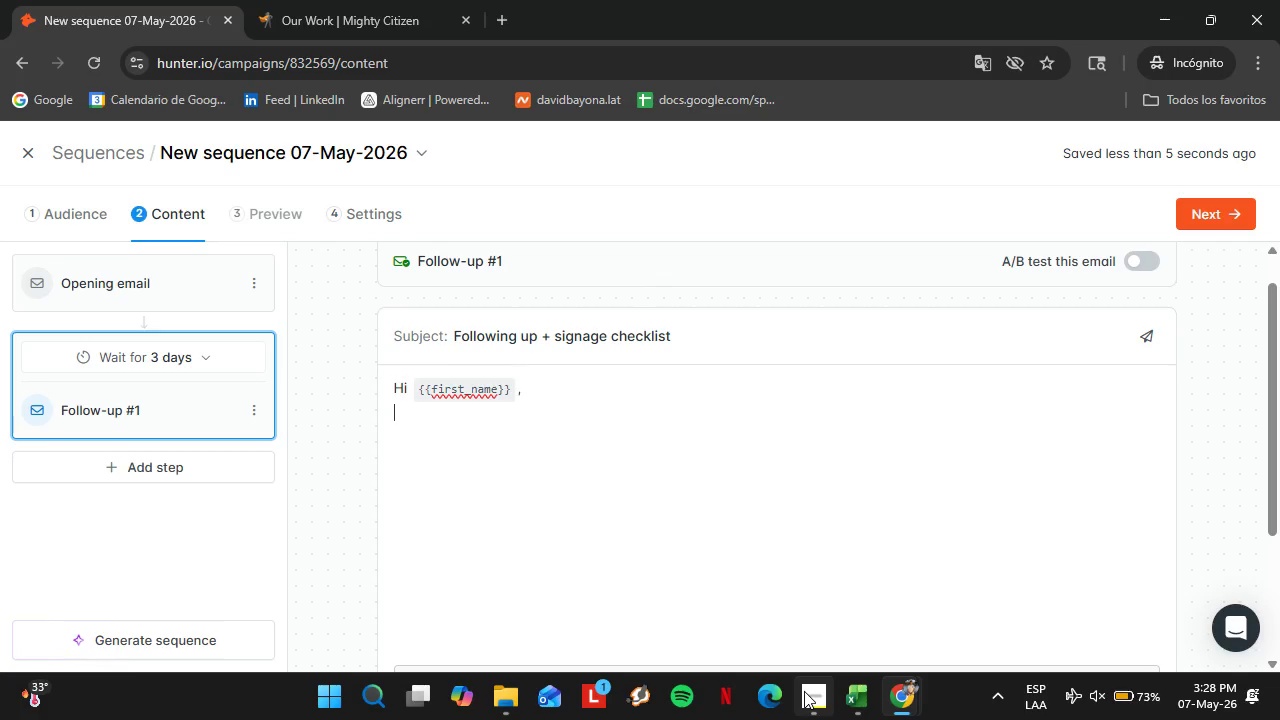 
key(Shift+Enter)
 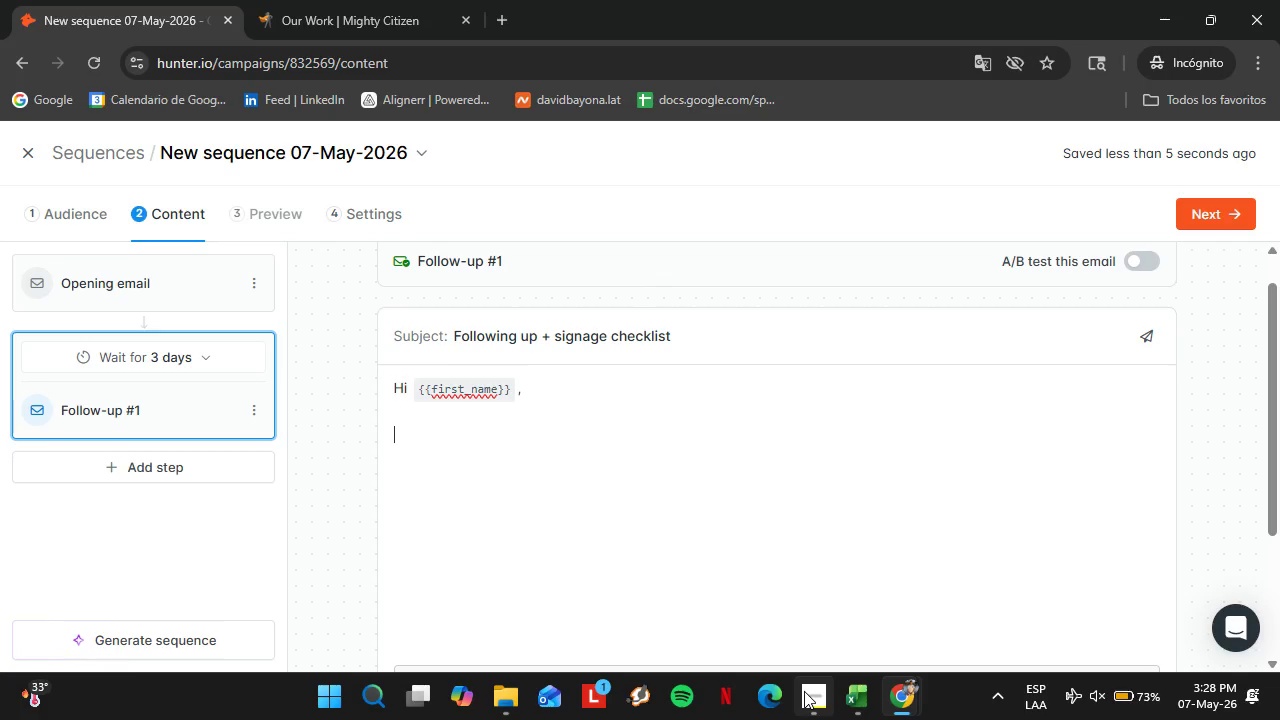 
key(Shift+Enter)
 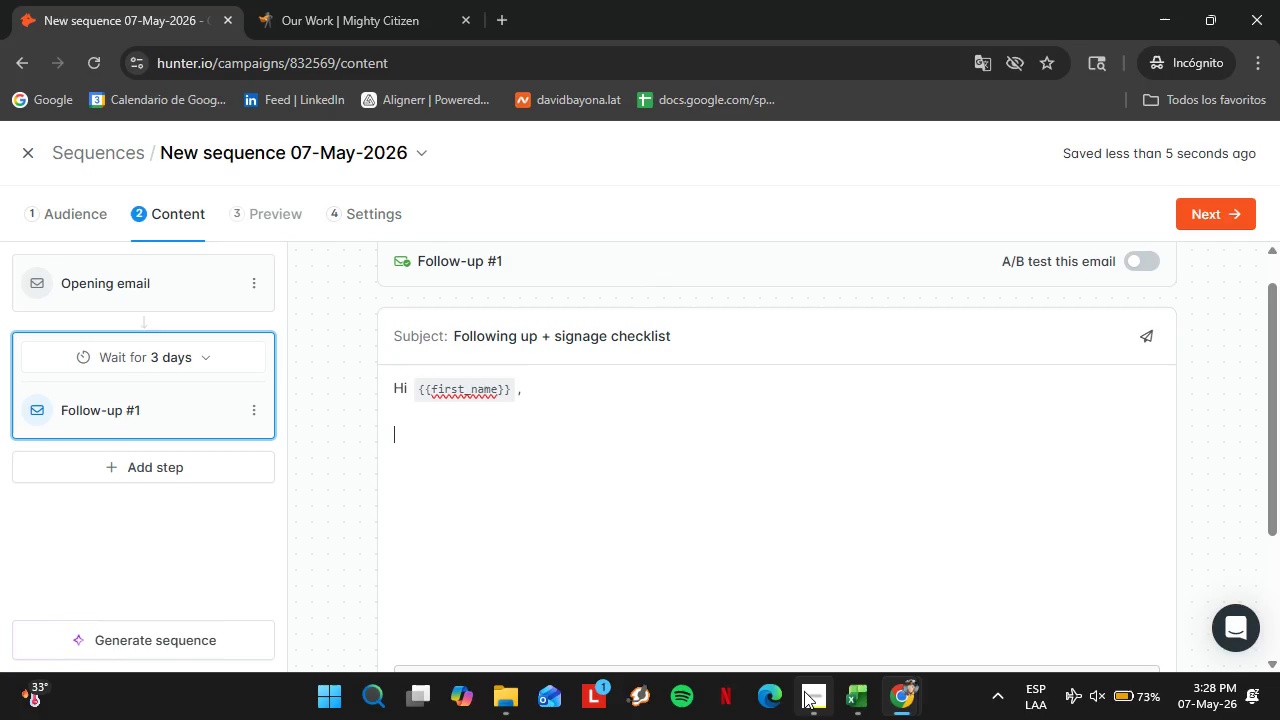 
type(Just following up and sharing a quick fleet signane)
key(Backspace)
key(Backspace)
type(ge ck)
key(Backspace)
type(hecklist we[ve been using to evaluate vic)
key(Backspace)
type(sibilit)
key(Backspace)
type(ty and branding consistency.)
 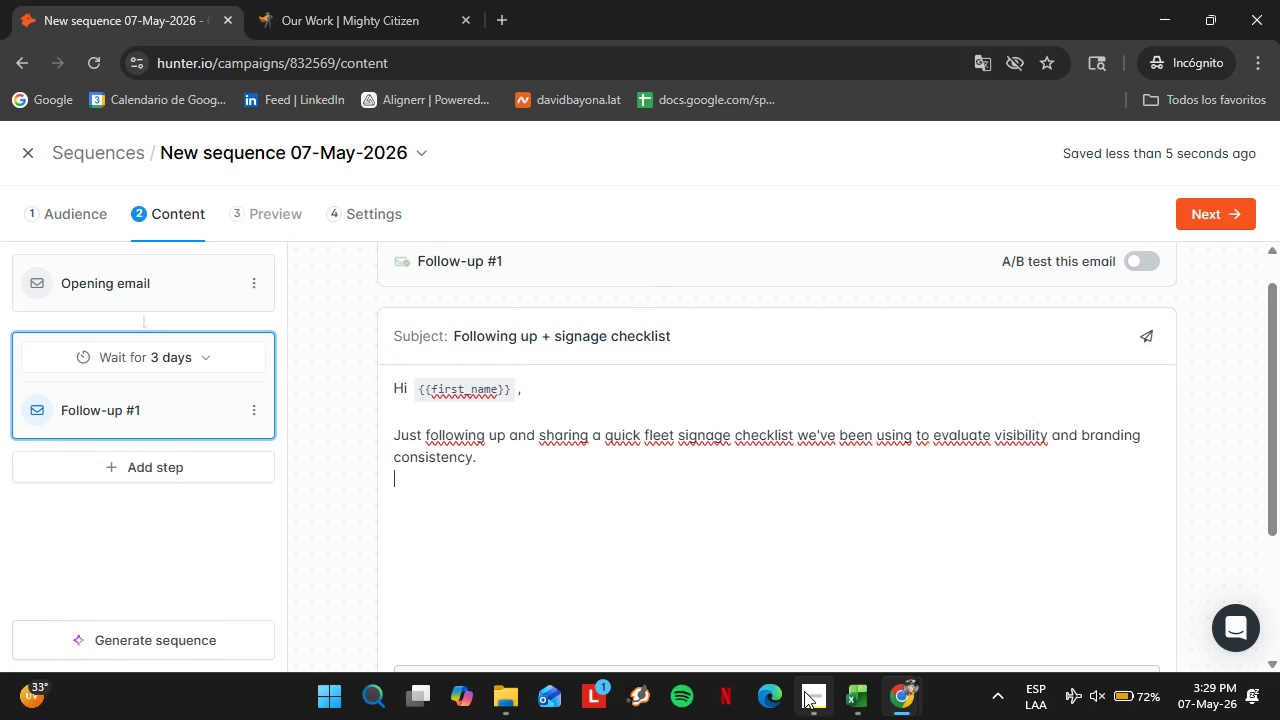 
key(Shift+Enter)
 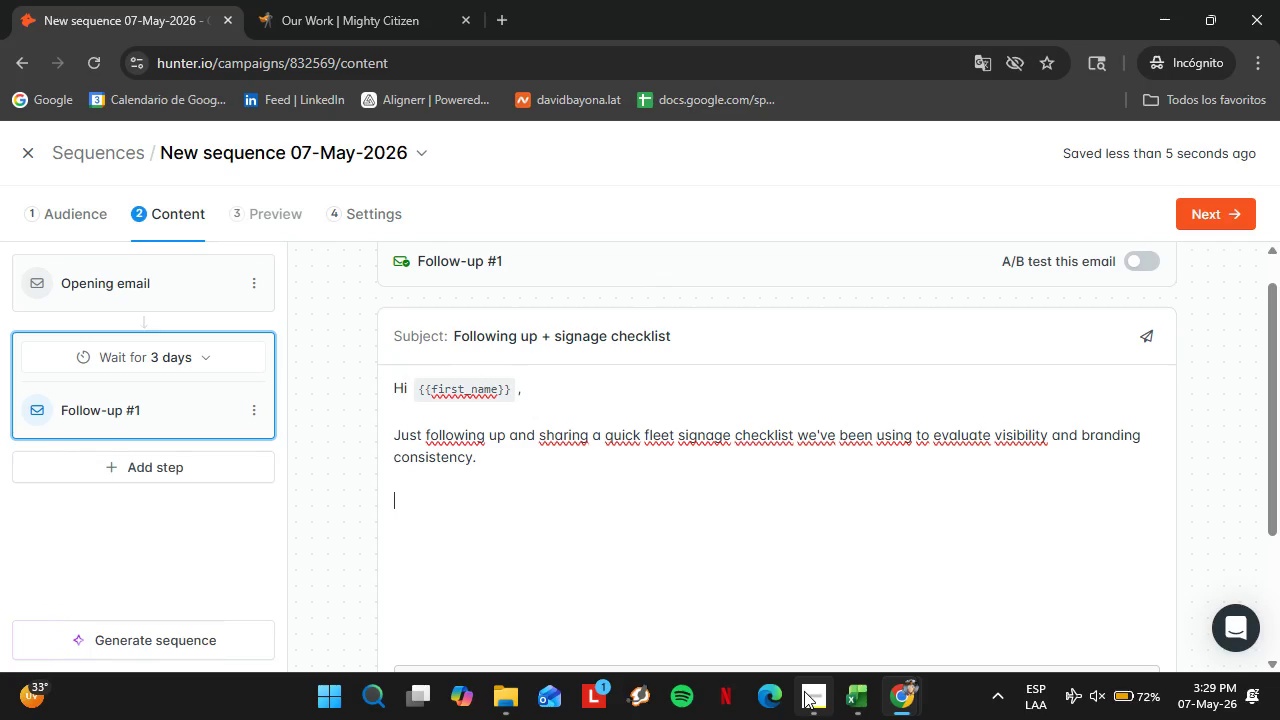 
key(Shift+Enter)
 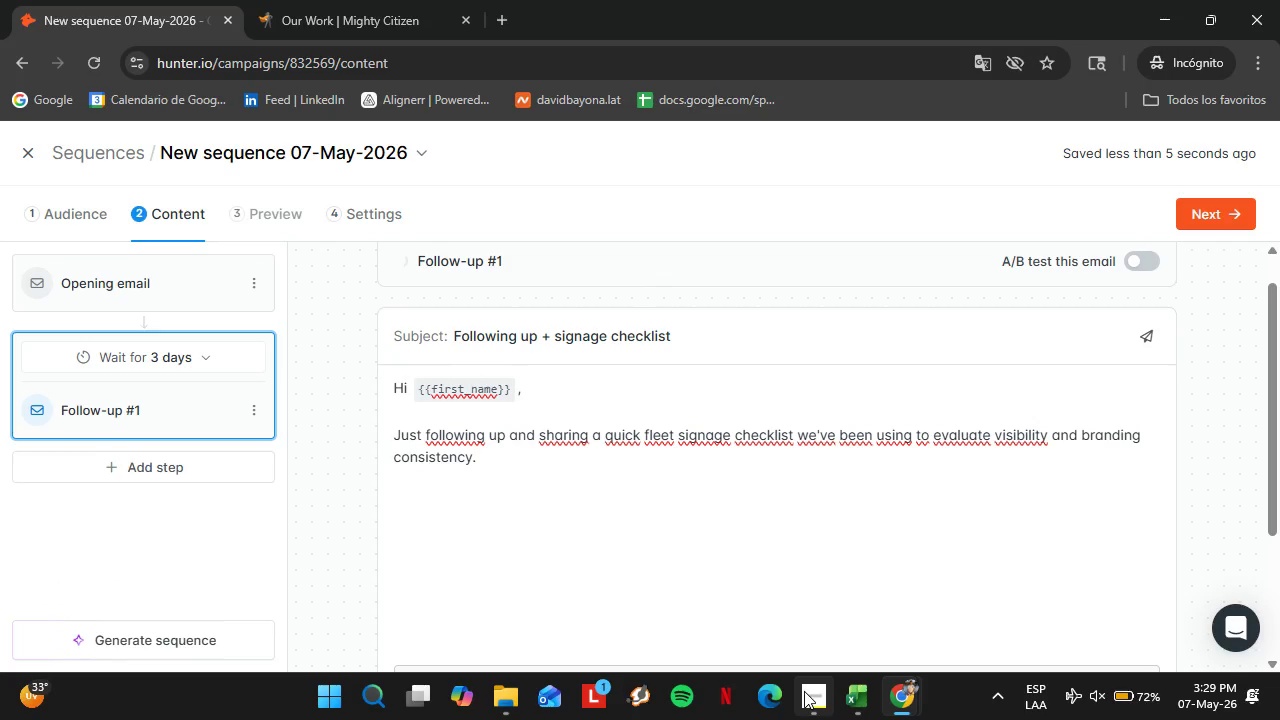 
type(Thought it could be useful for )
 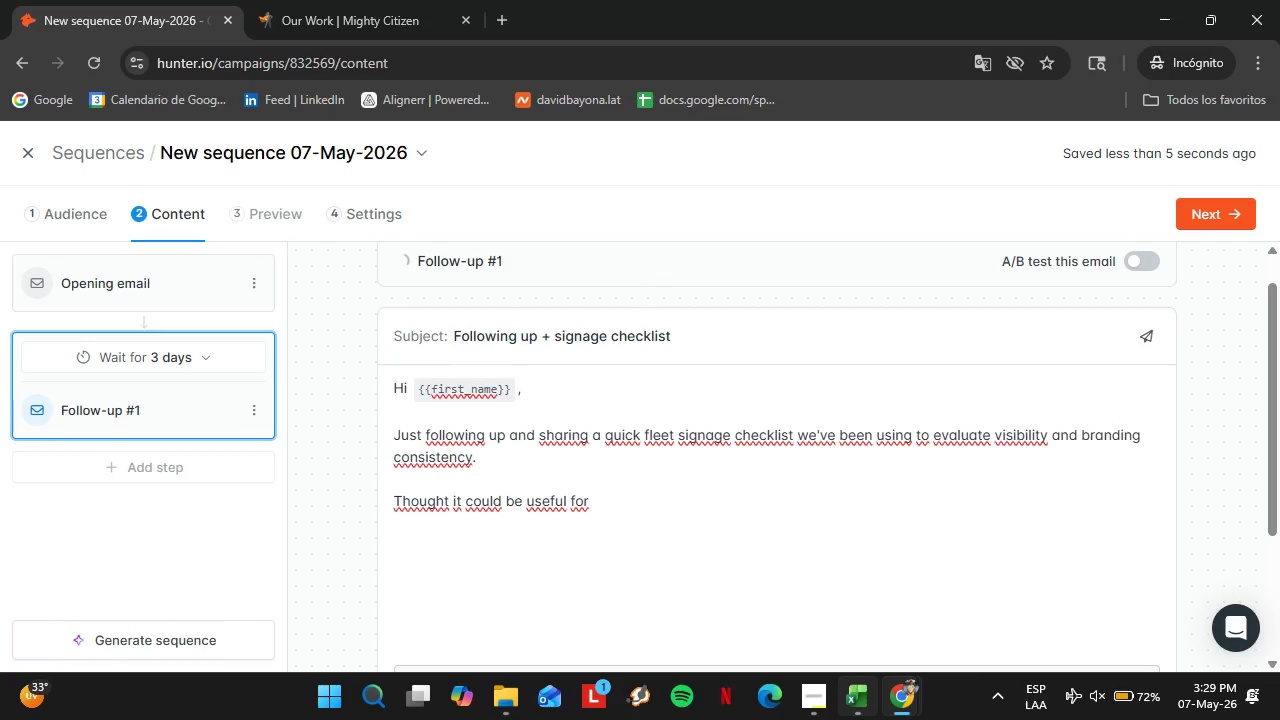 
scroll: coordinate [701, 364], scroll_direction: down, amount: 9.0
 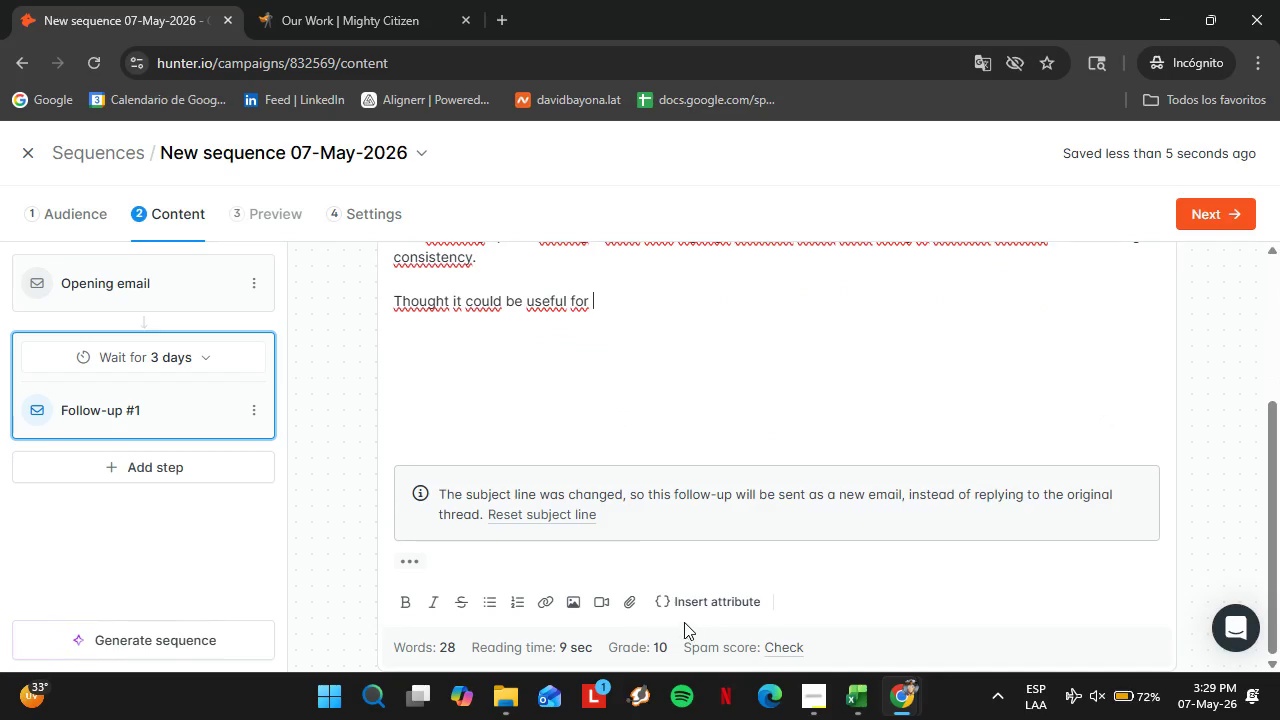 
left_click([677, 600])
 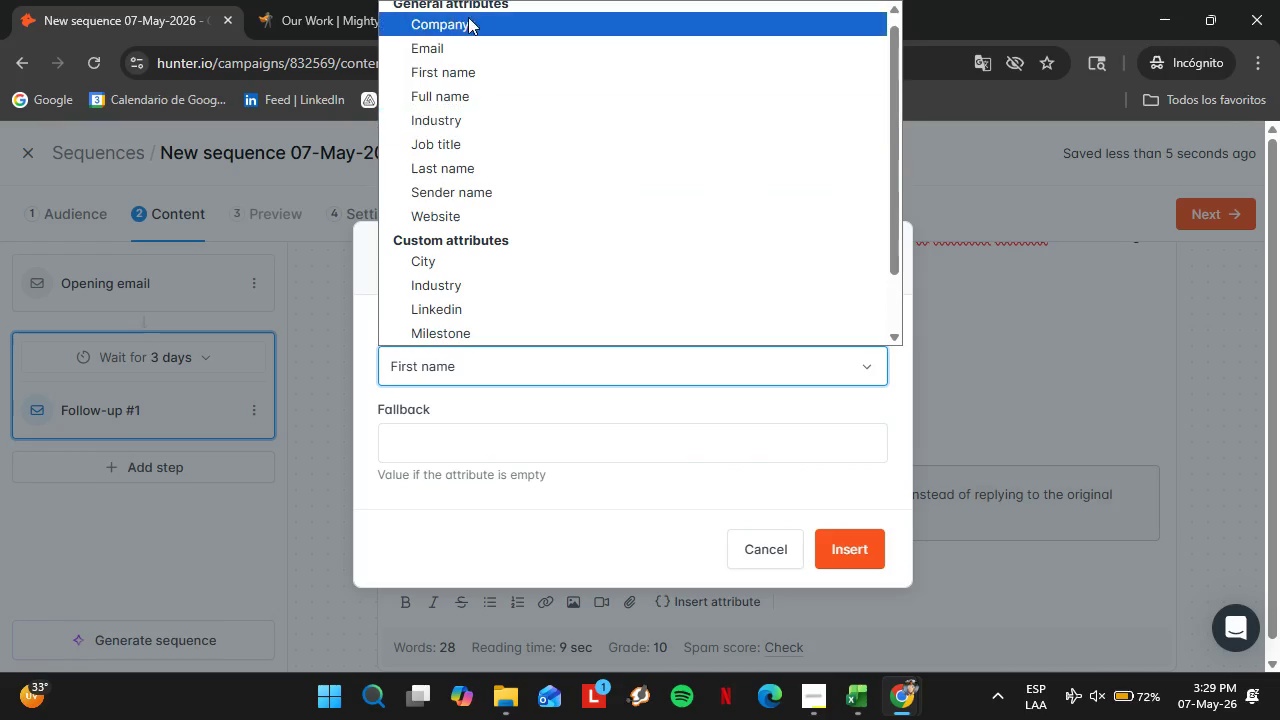 
left_click([457, 30])
 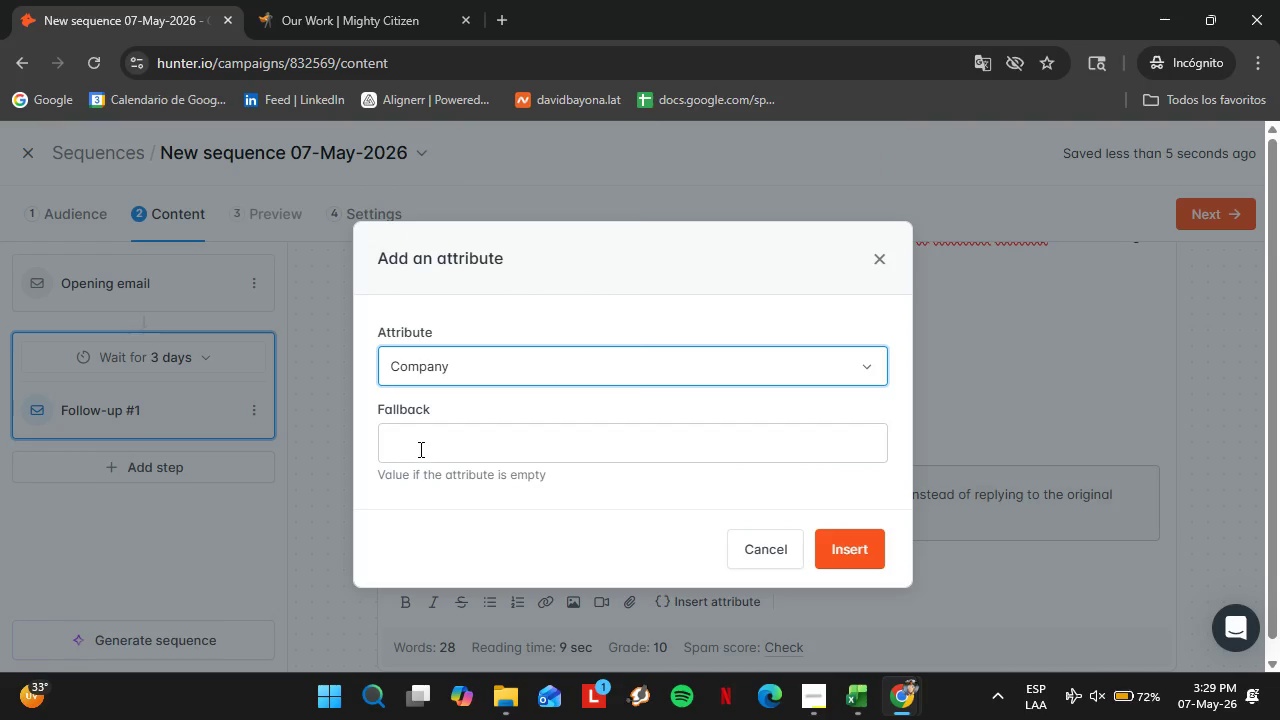 
left_click([419, 449])
 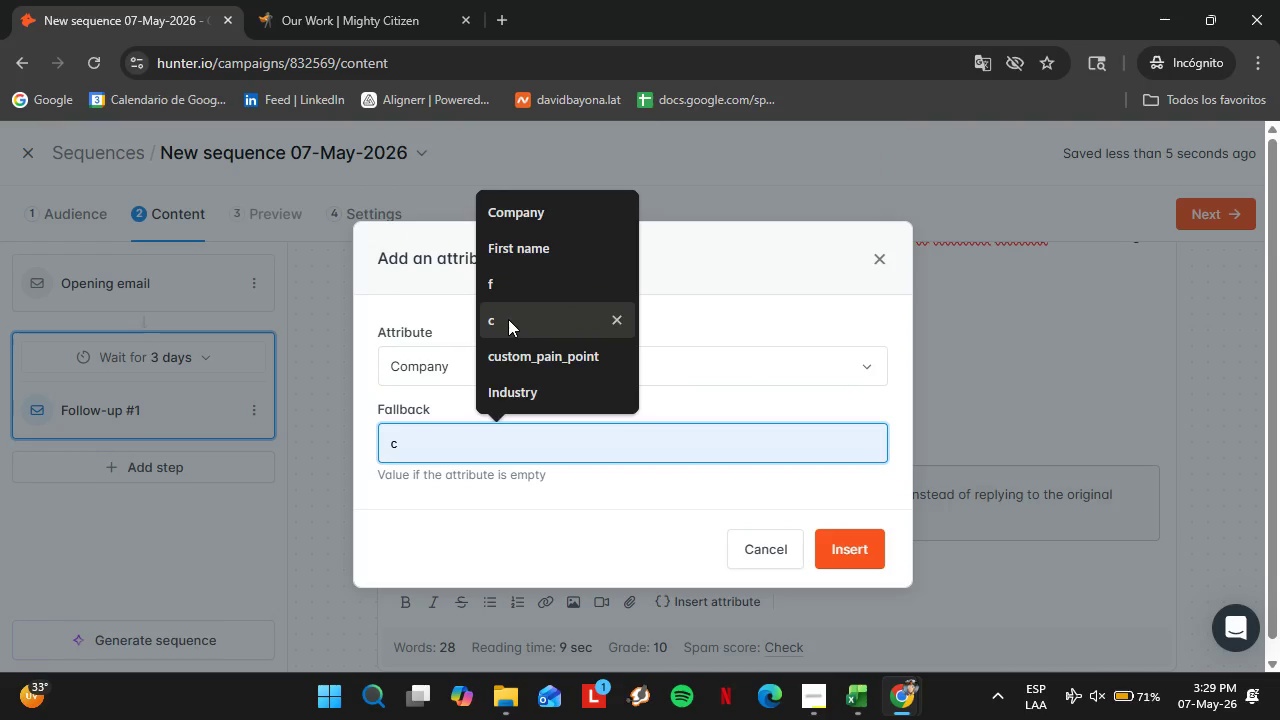 
left_click([508, 319])
 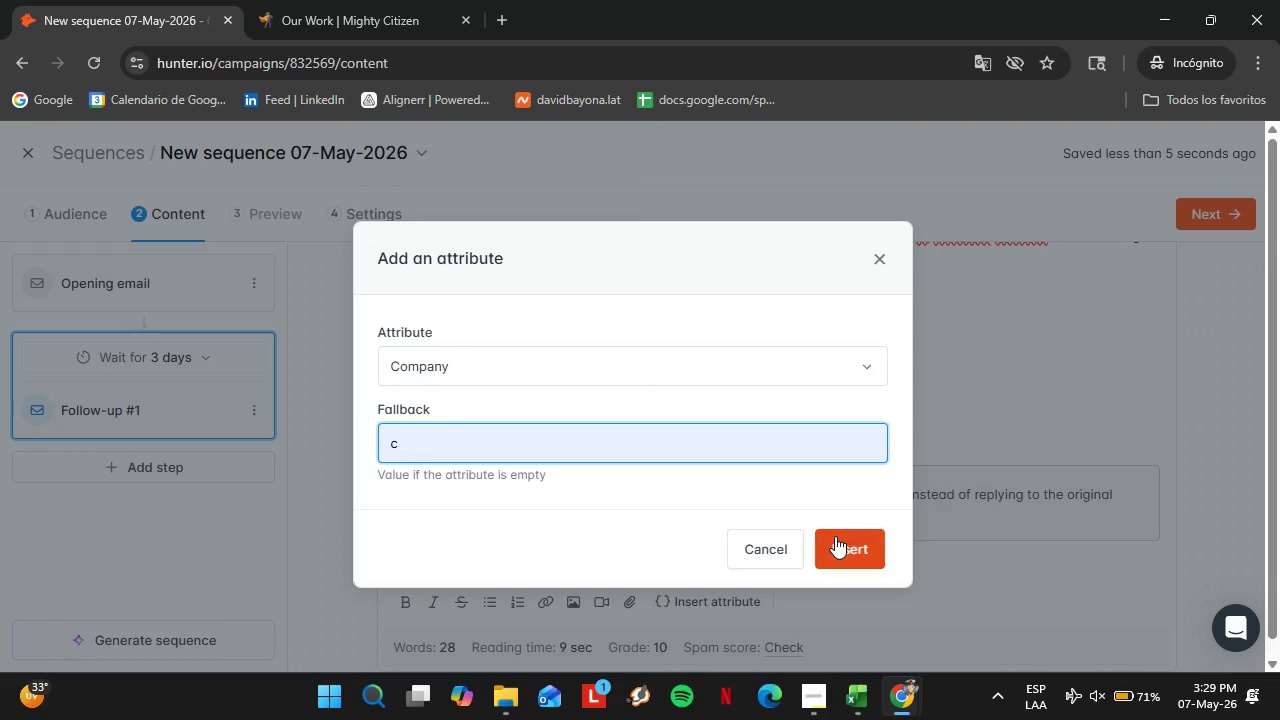 
left_click([835, 536])
 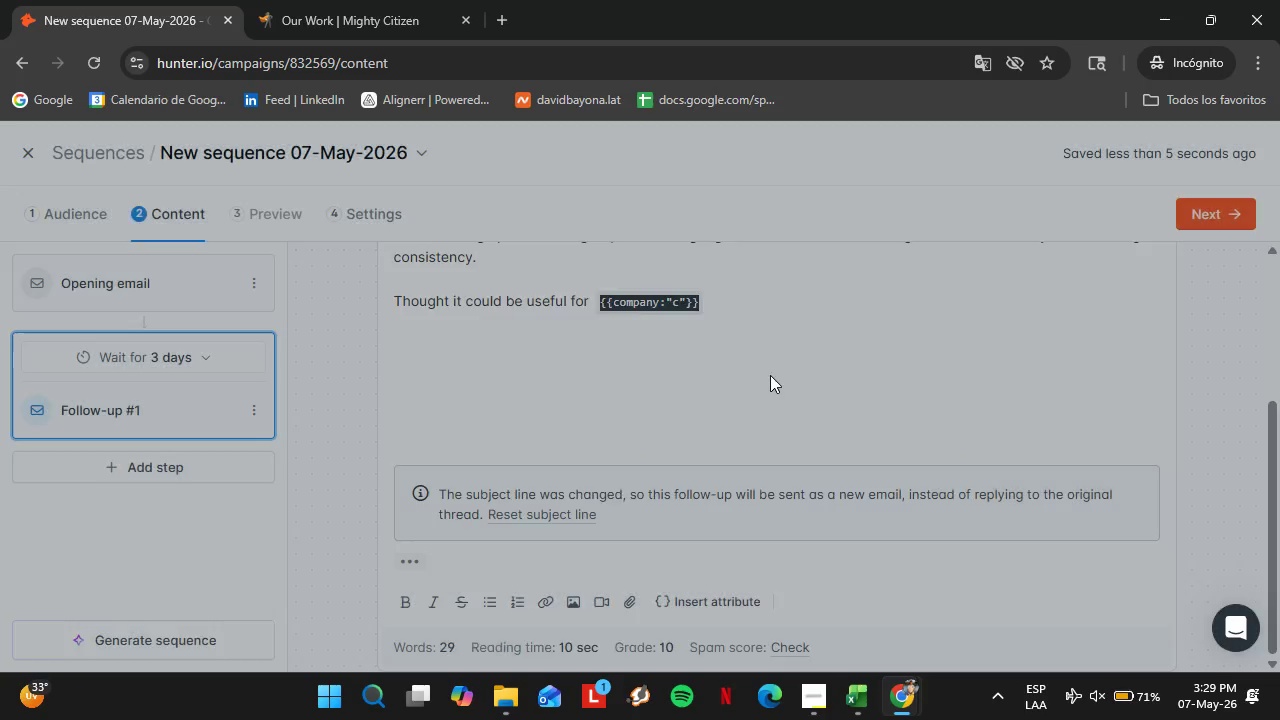 
left_click([716, 291])
 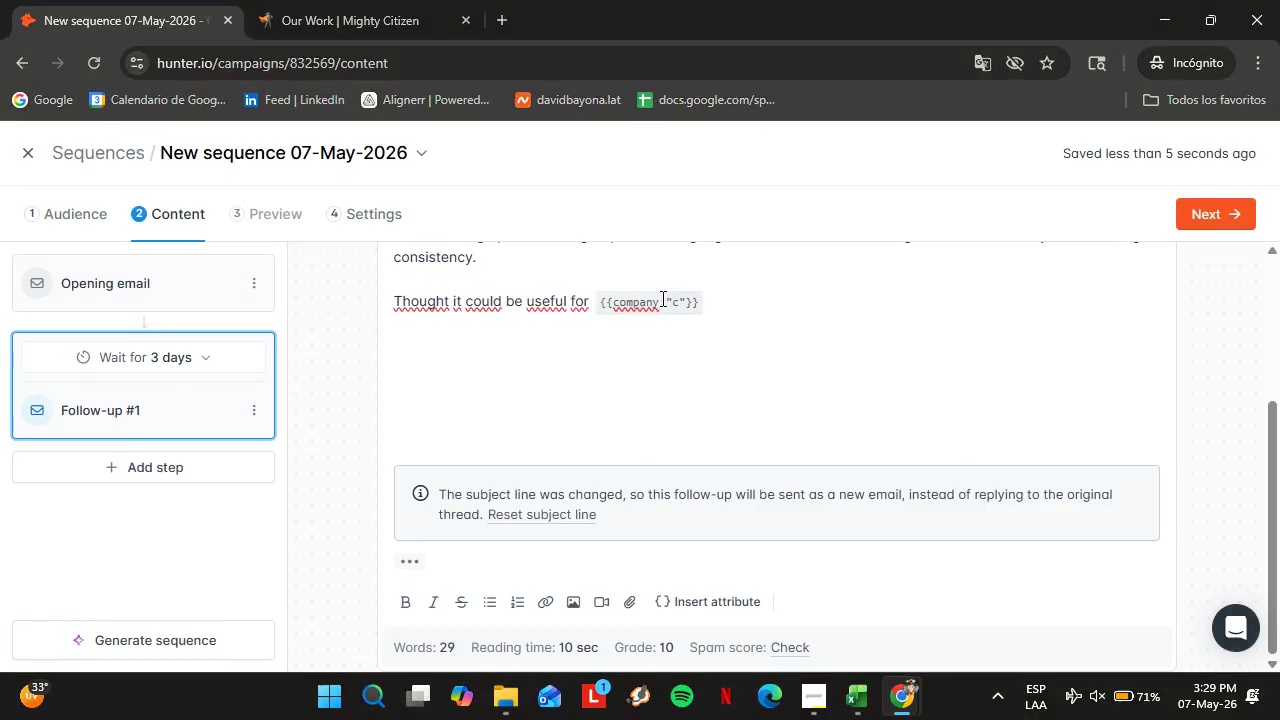 
left_click_drag(start_coordinate=[661, 298], to_coordinate=[685, 299])
 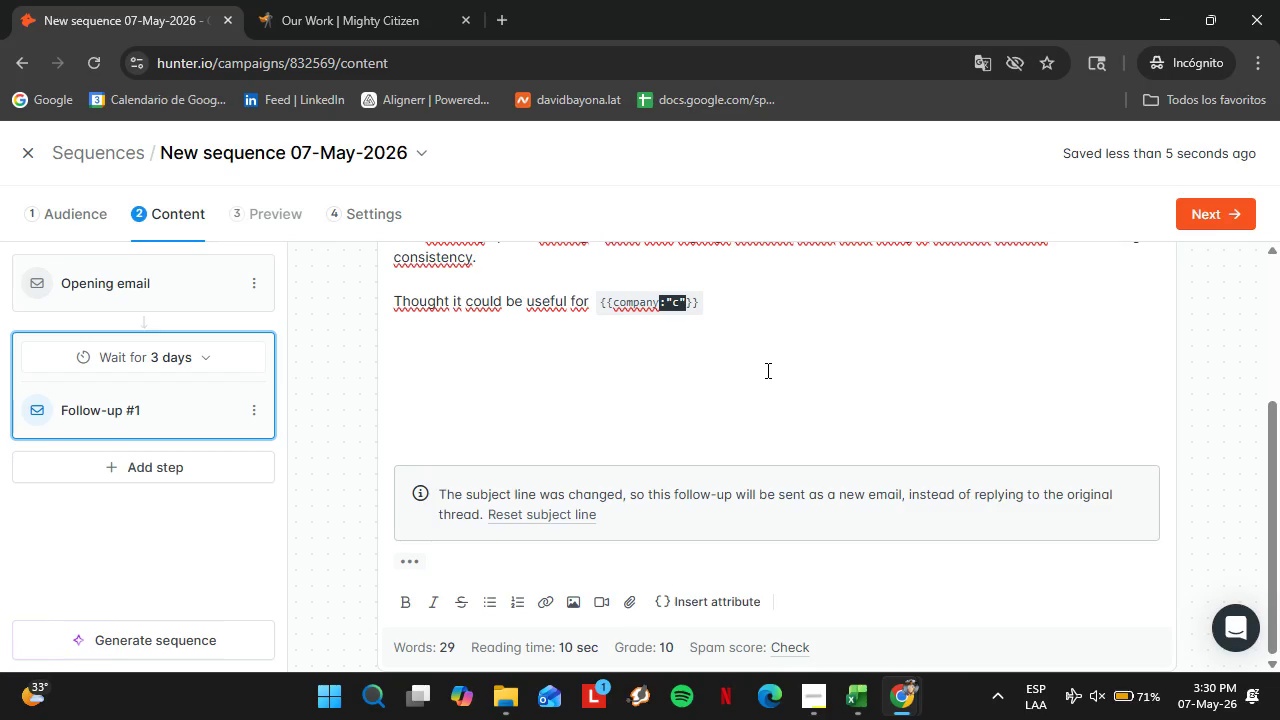 
wait(52.62)
 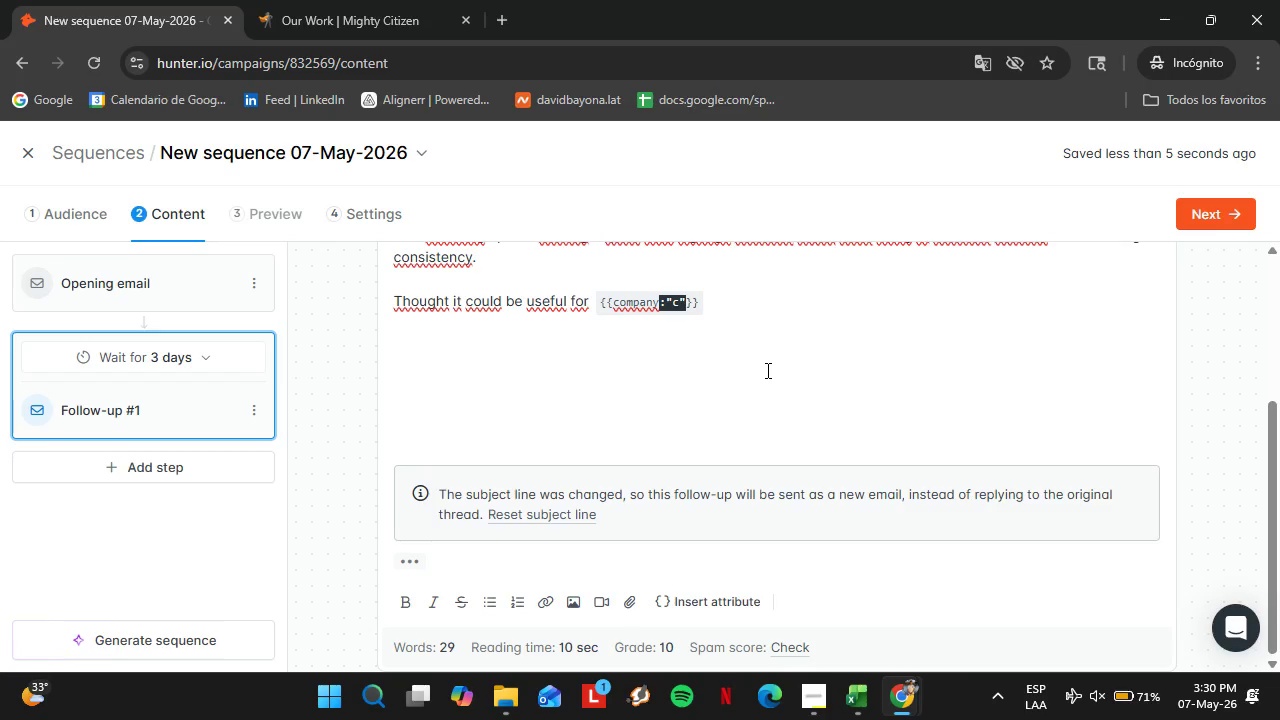 
key(Backspace)
 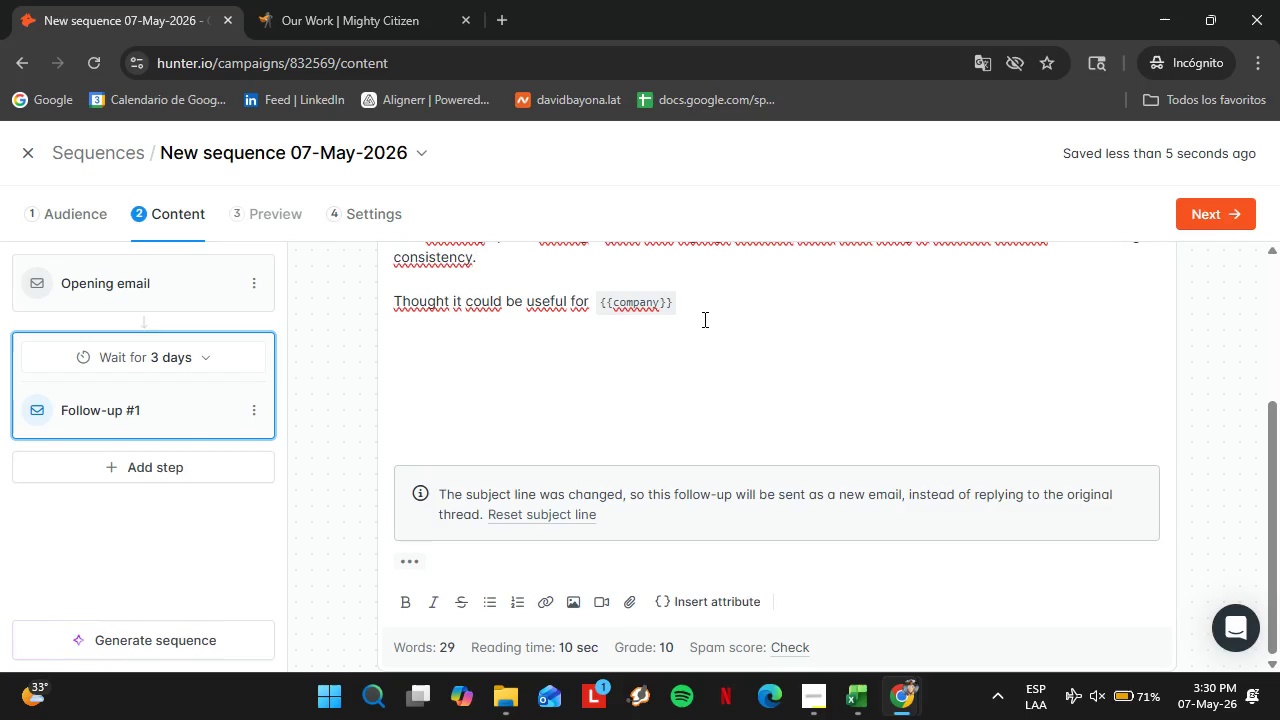 
key(ArrowRight)
 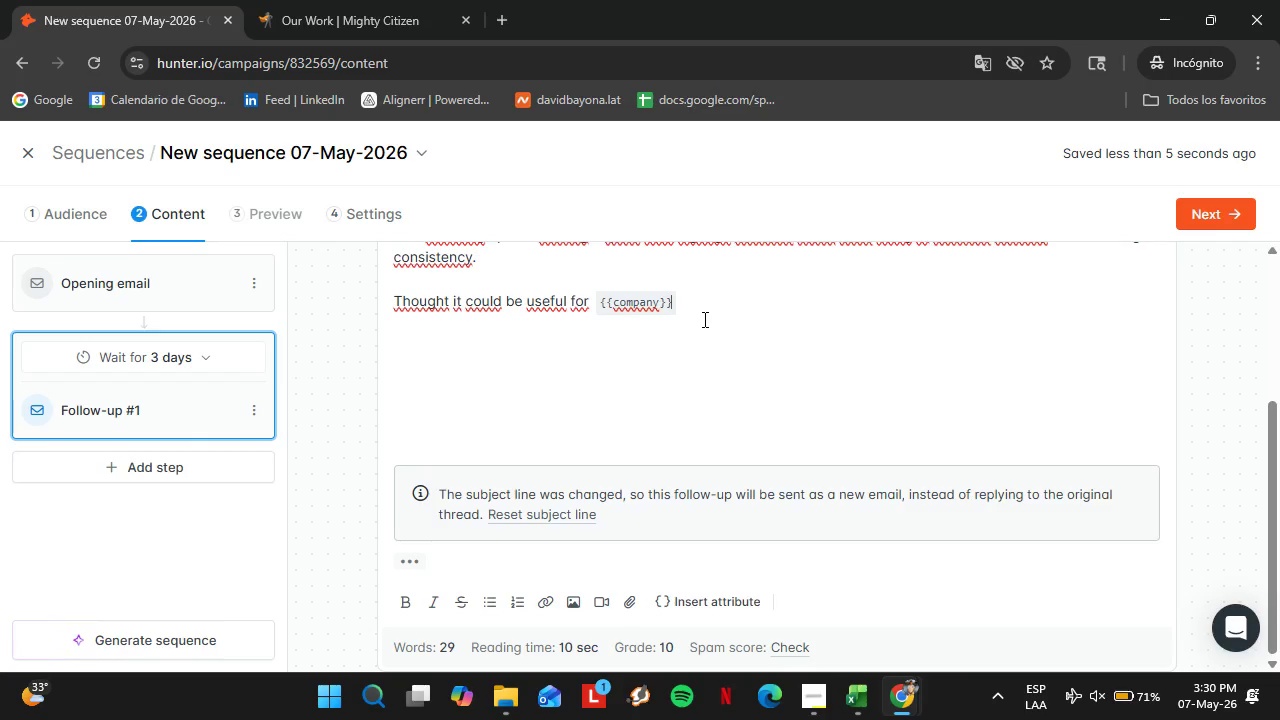 
key(ArrowRight)
 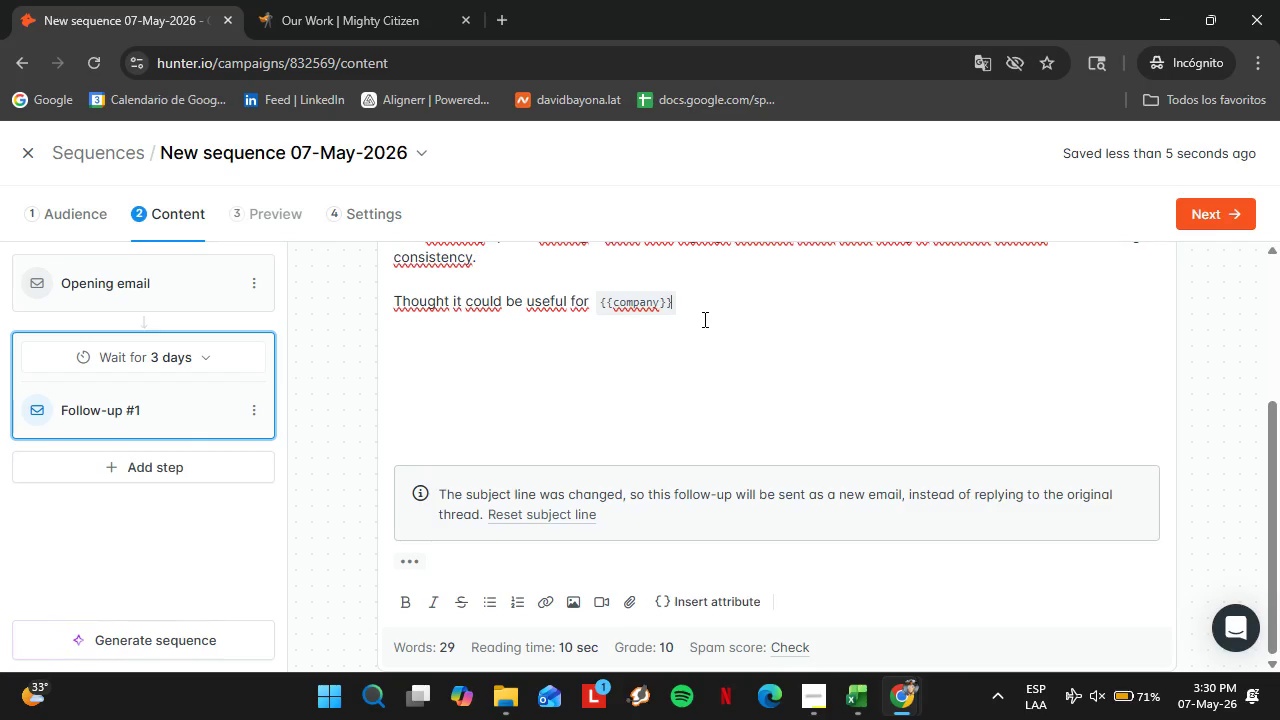 
key(ArrowRight)
 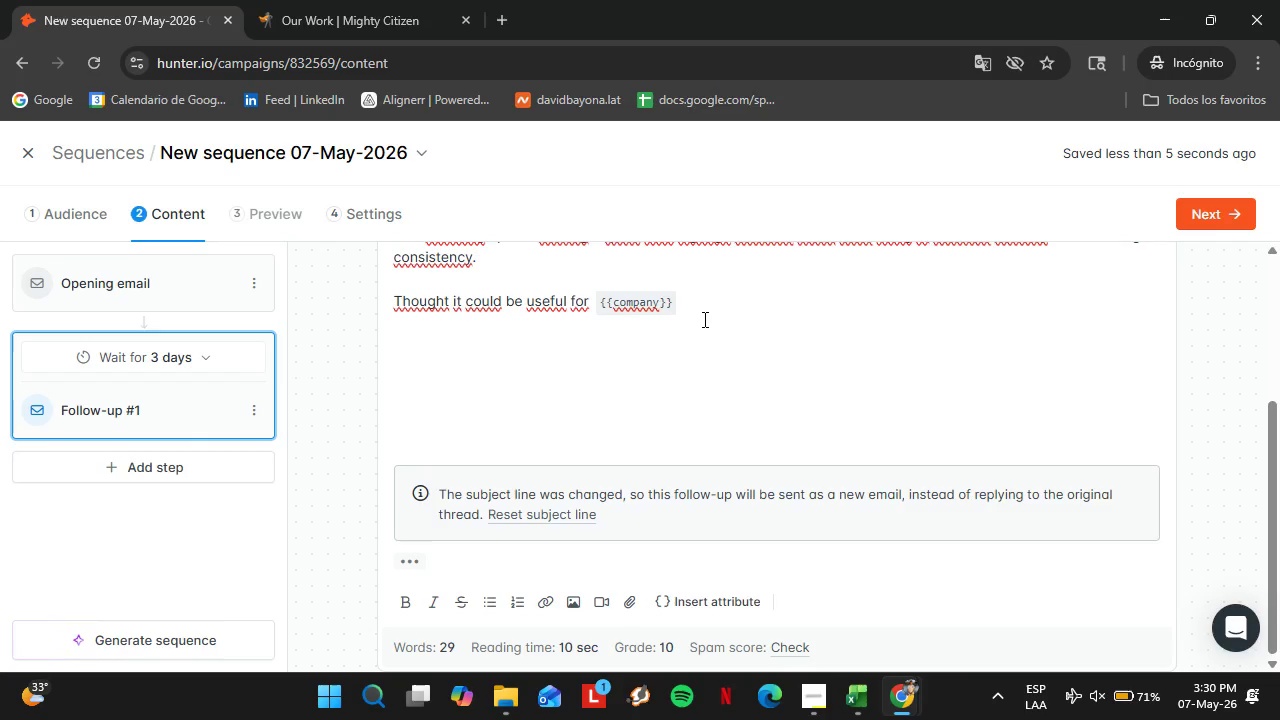 
key(ArrowRight)
 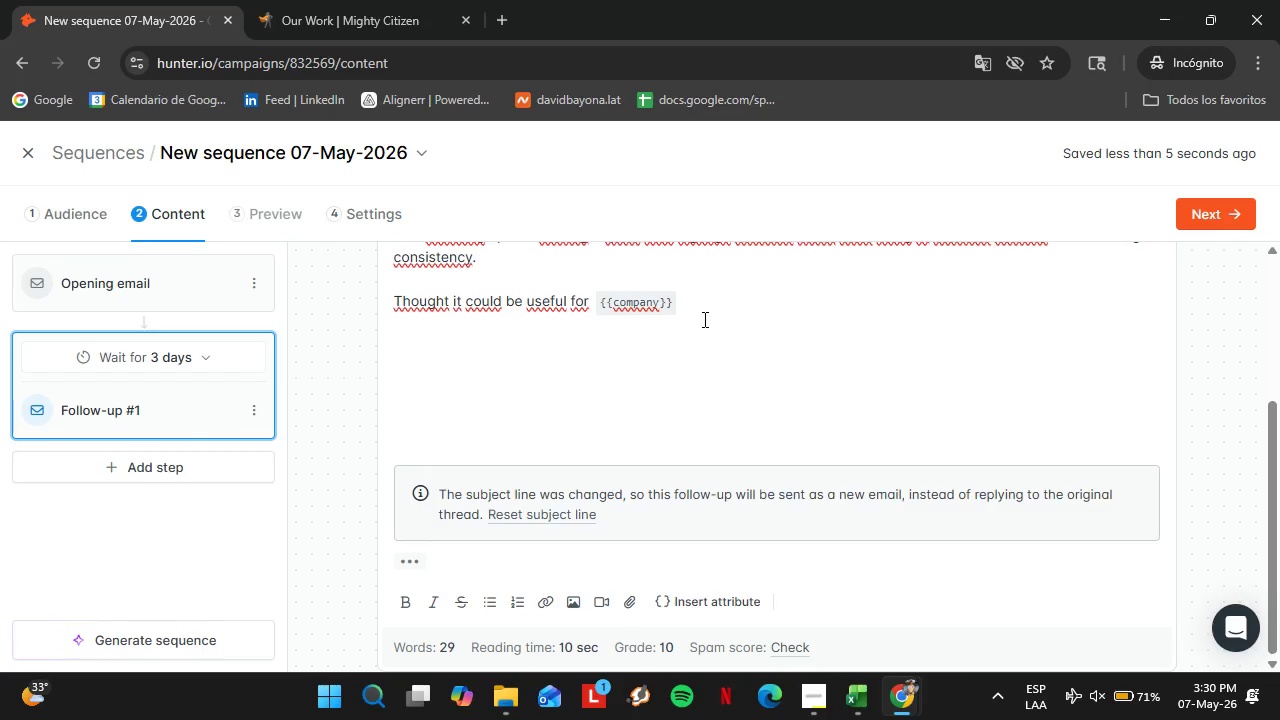 
key(ArrowRight)
 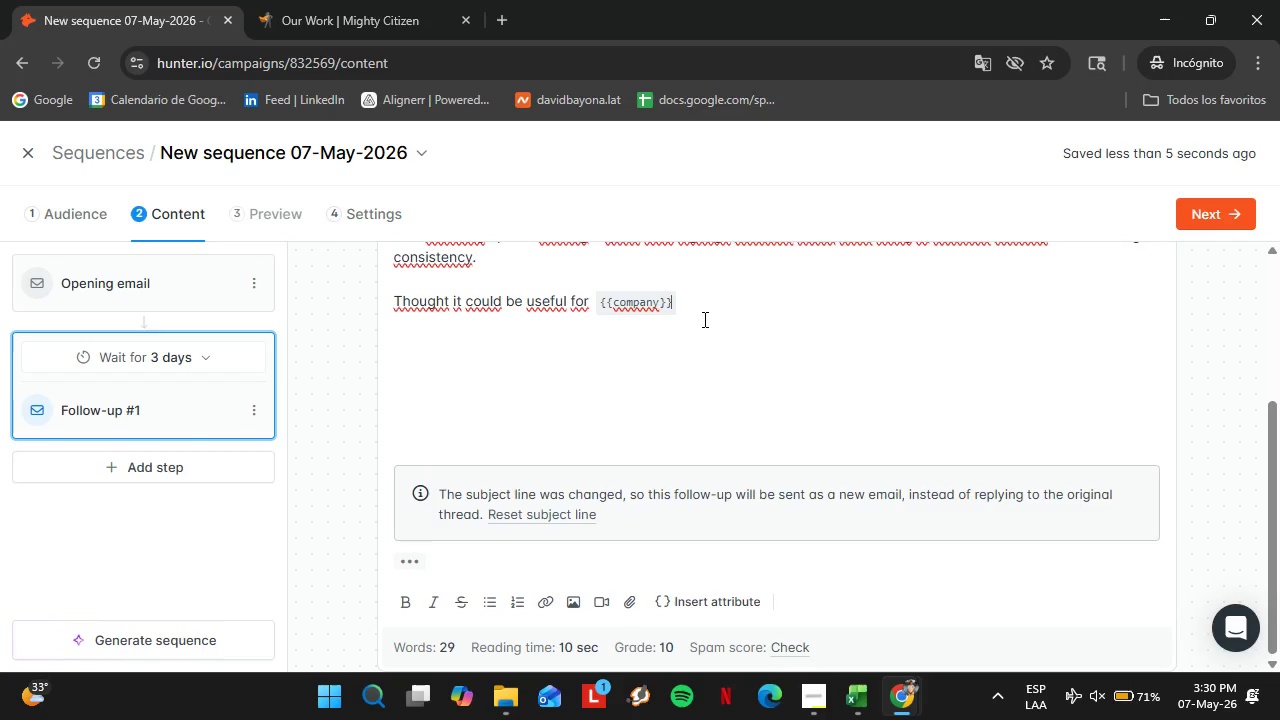 
type( as well.)
 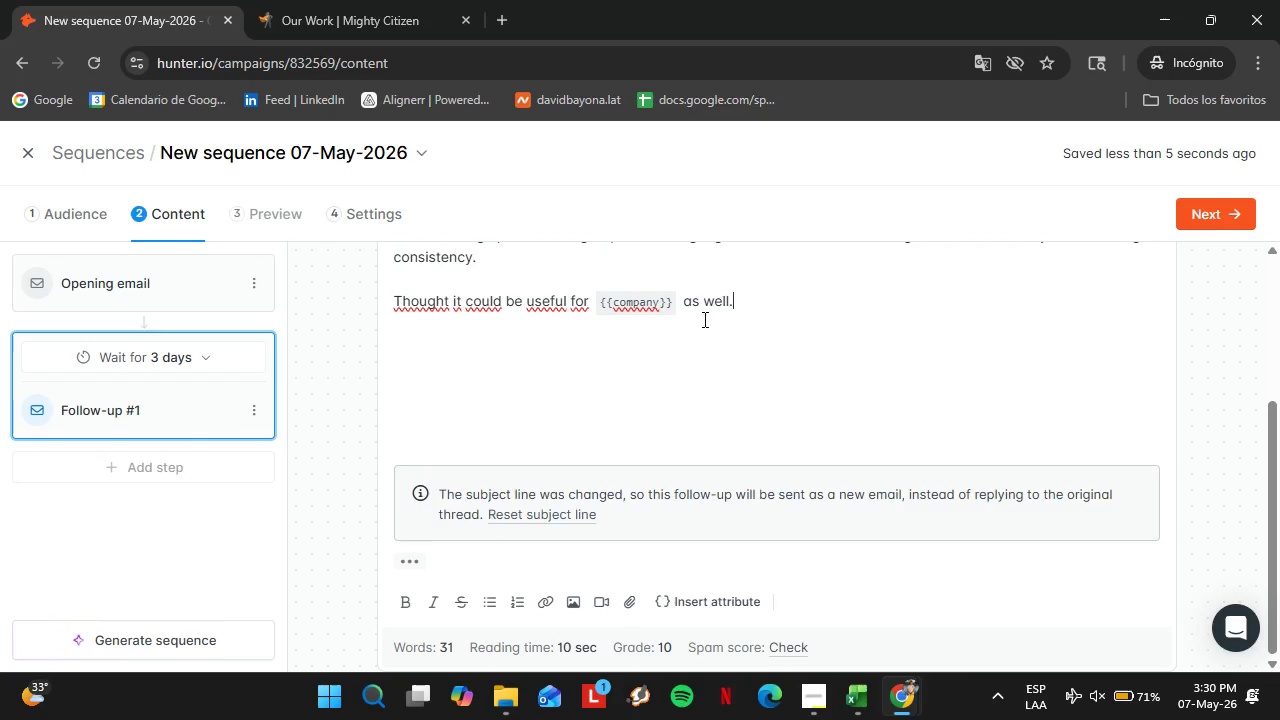 
key(Shift+Enter)
 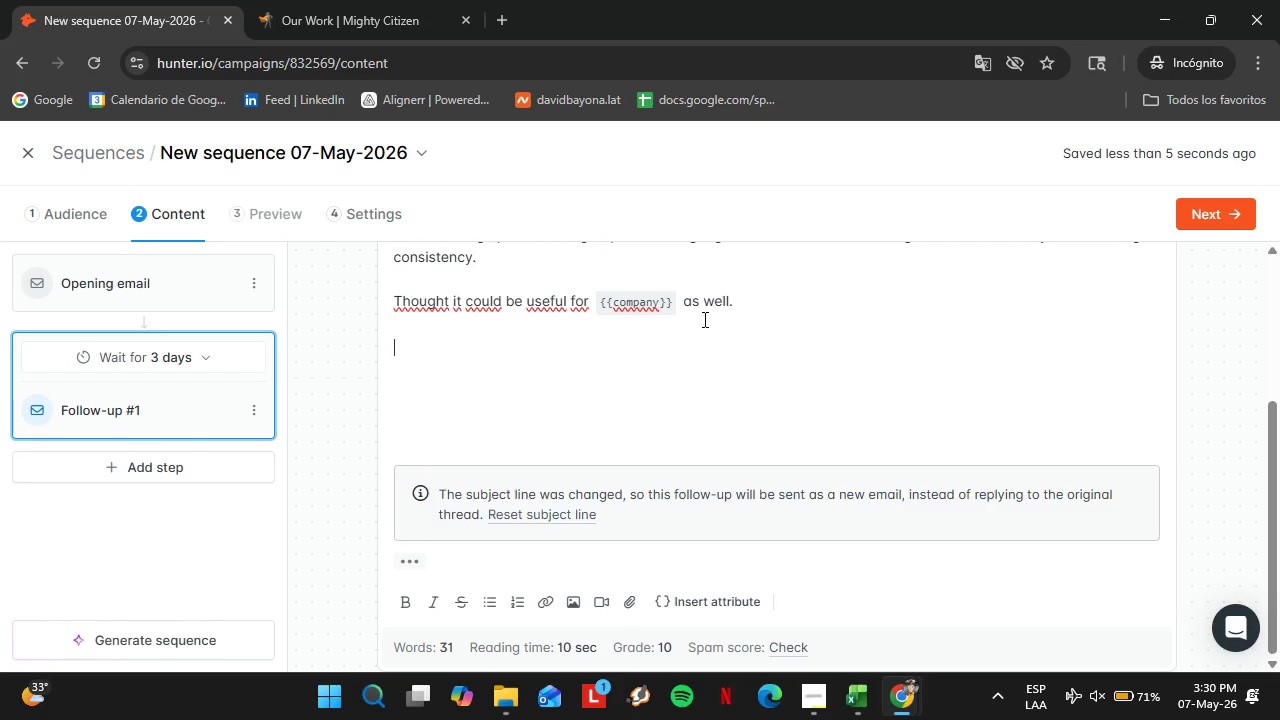 
key(Shift+Enter)
 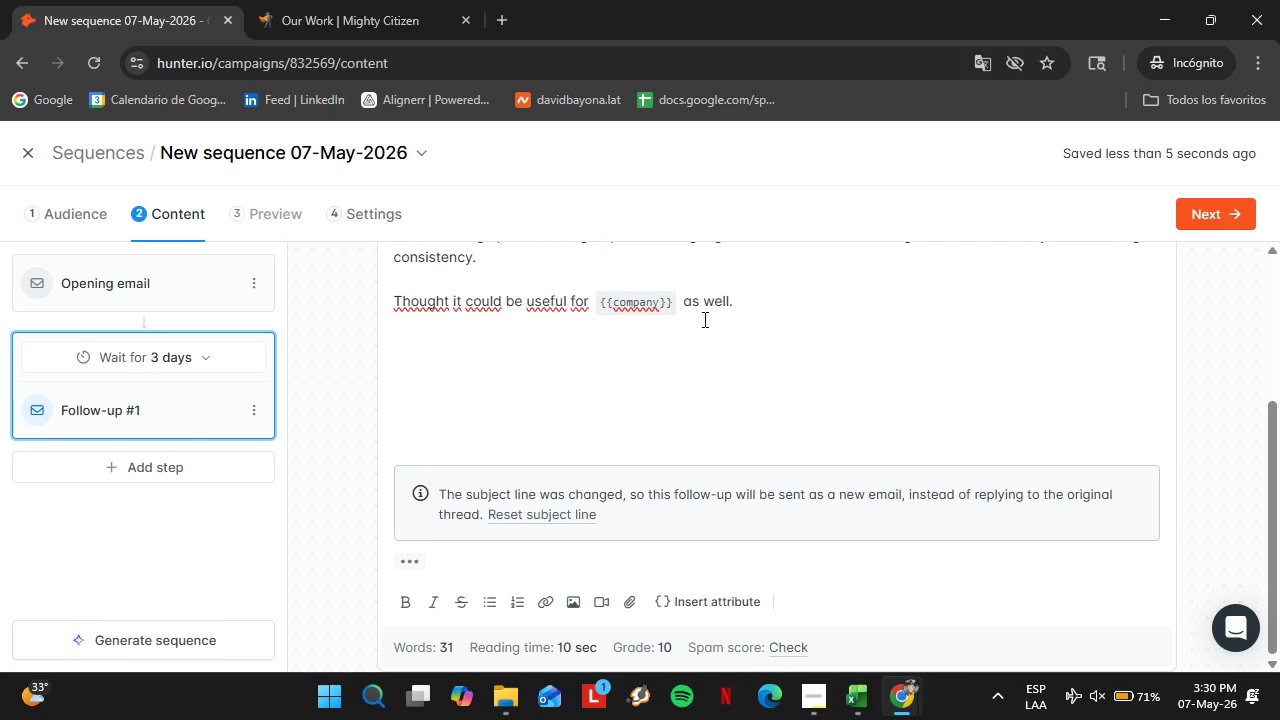 
type(Happy to send it over.)
 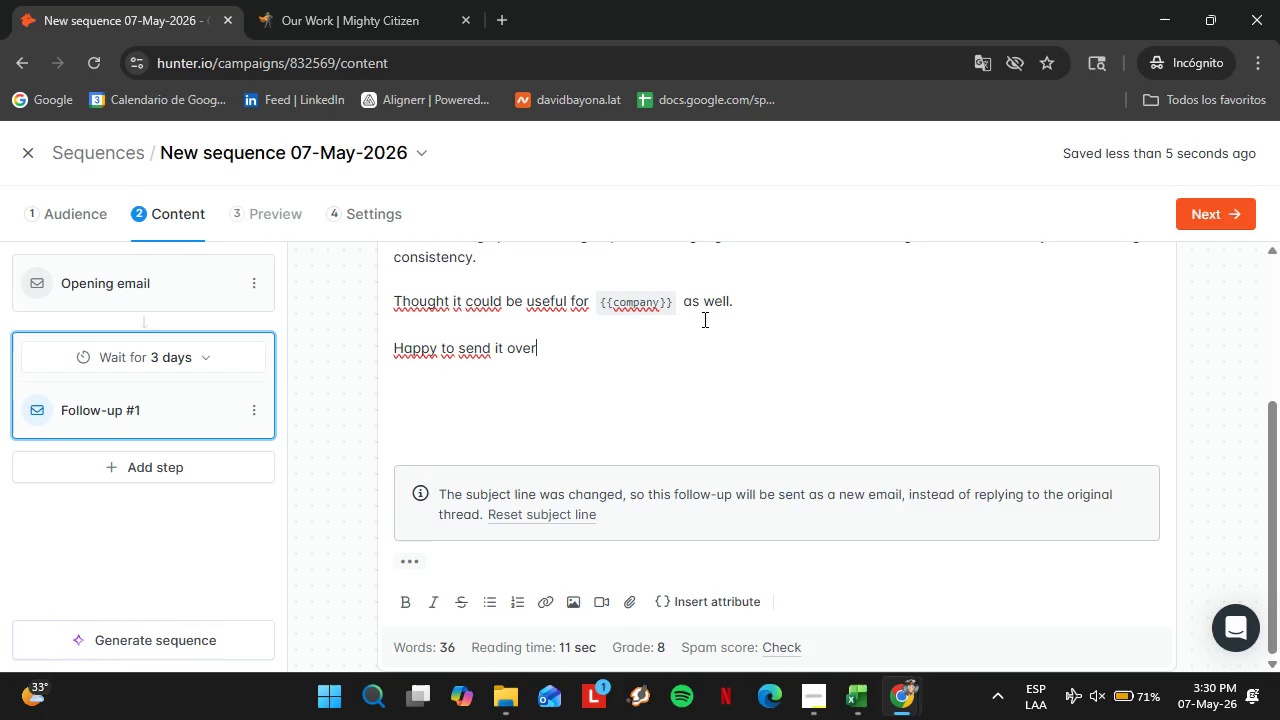 
key(Shift+Enter)
 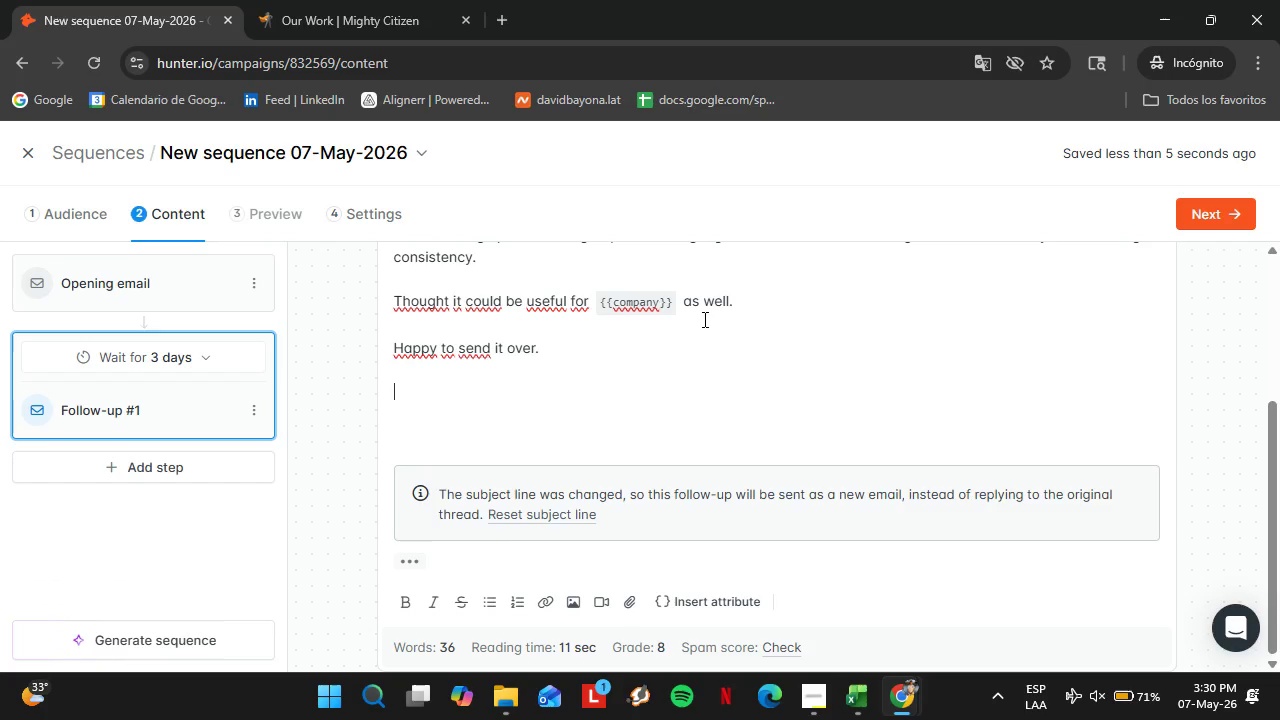 
key(Shift+Enter)
 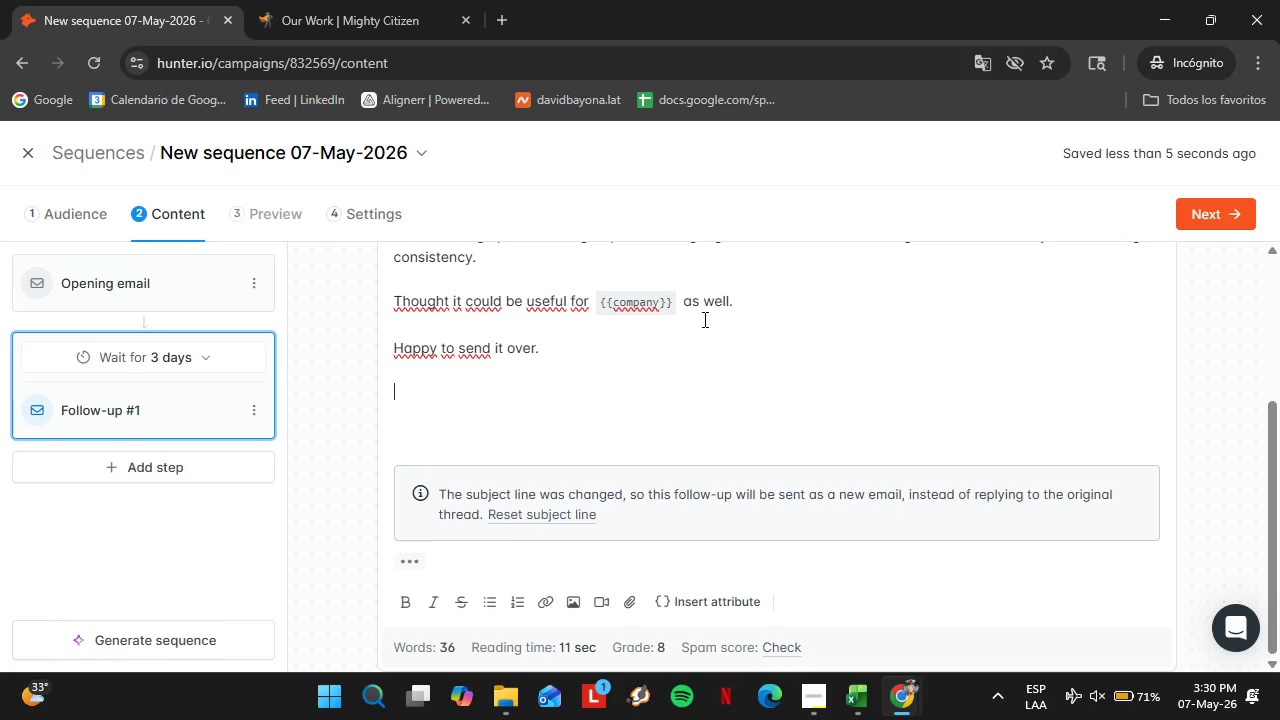 
type(Best,)
 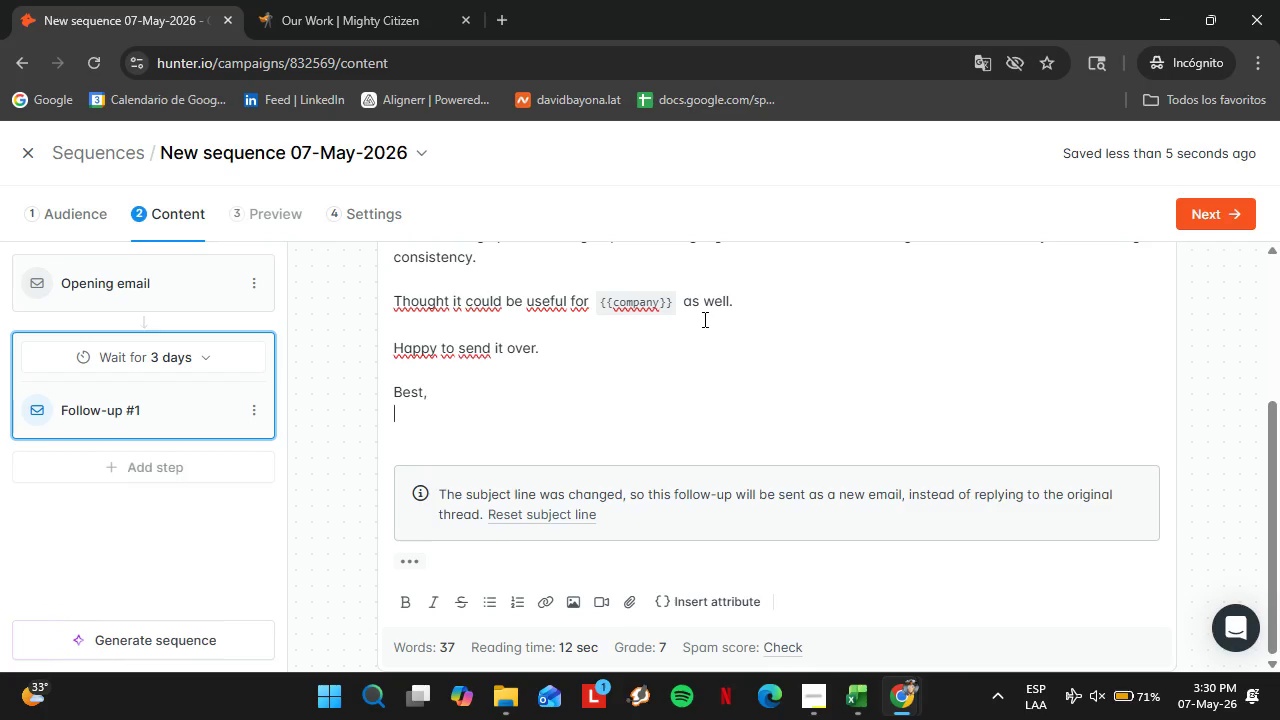 
key(Shift+Enter)
 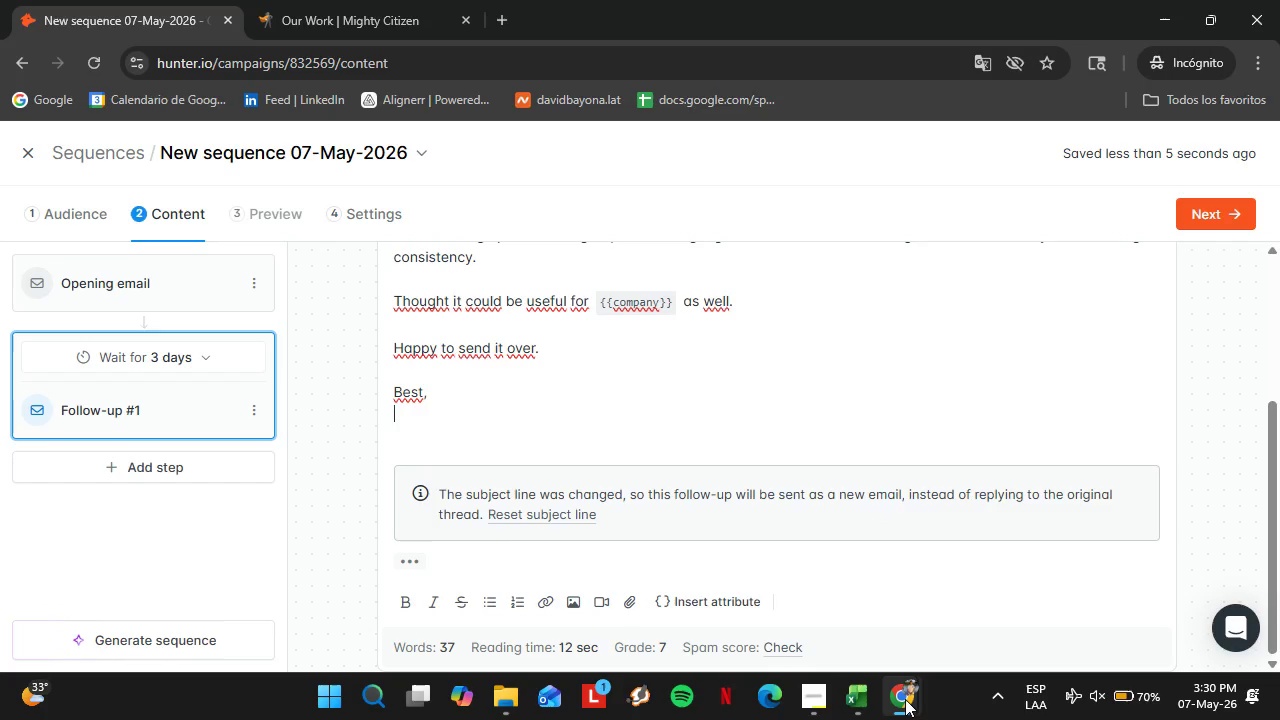 
left_click([829, 691])
 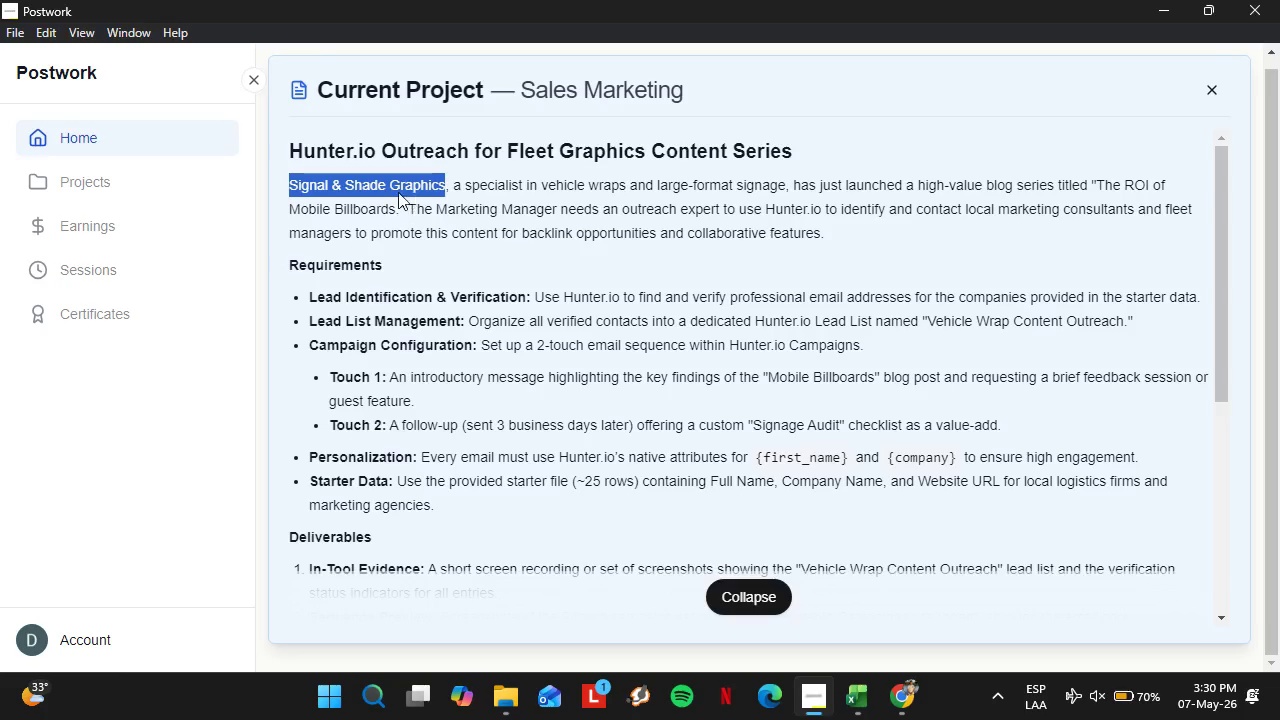 
hold_key(key=ControlLeft, duration=0.52)